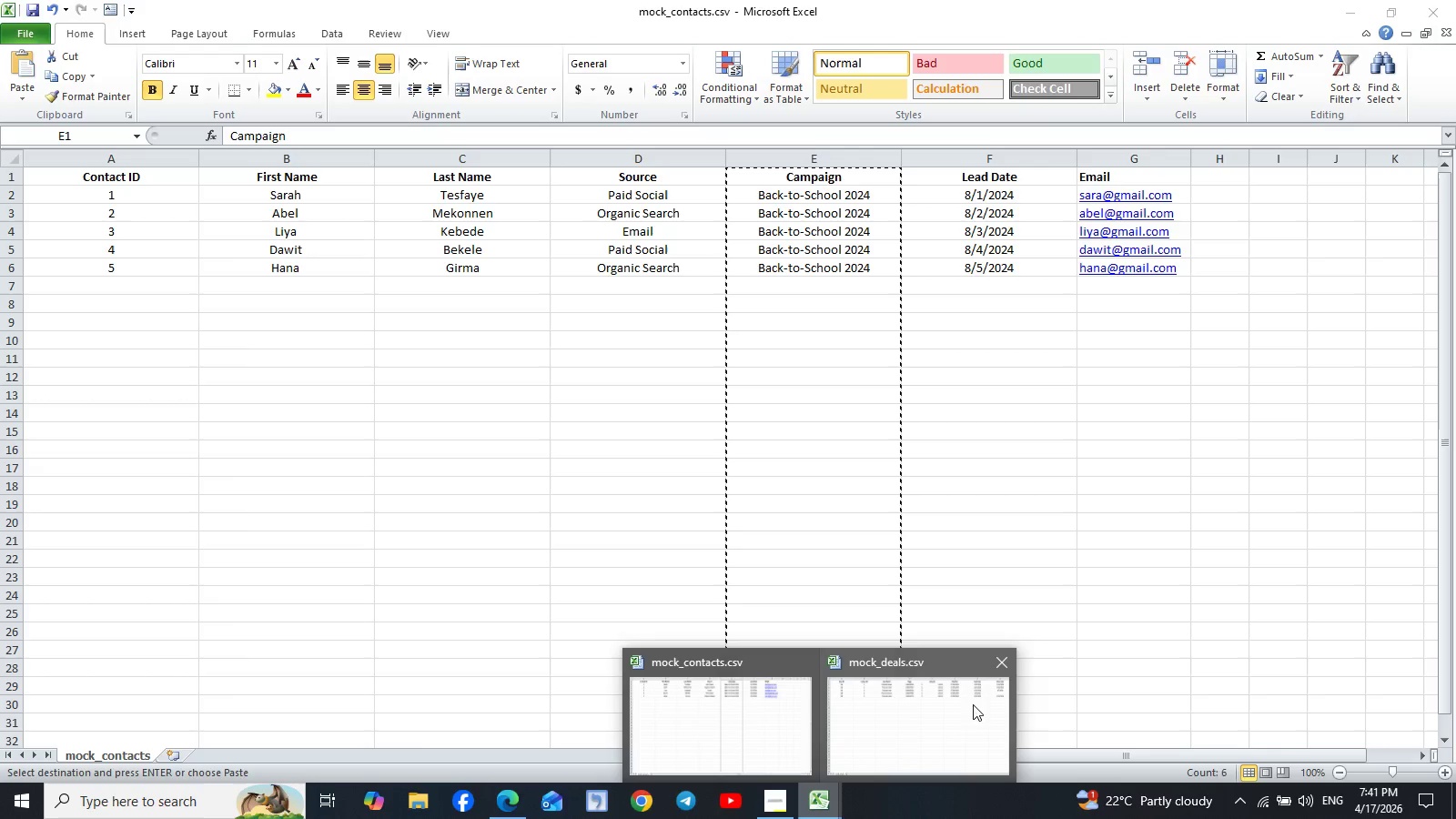 
left_click([960, 714])
 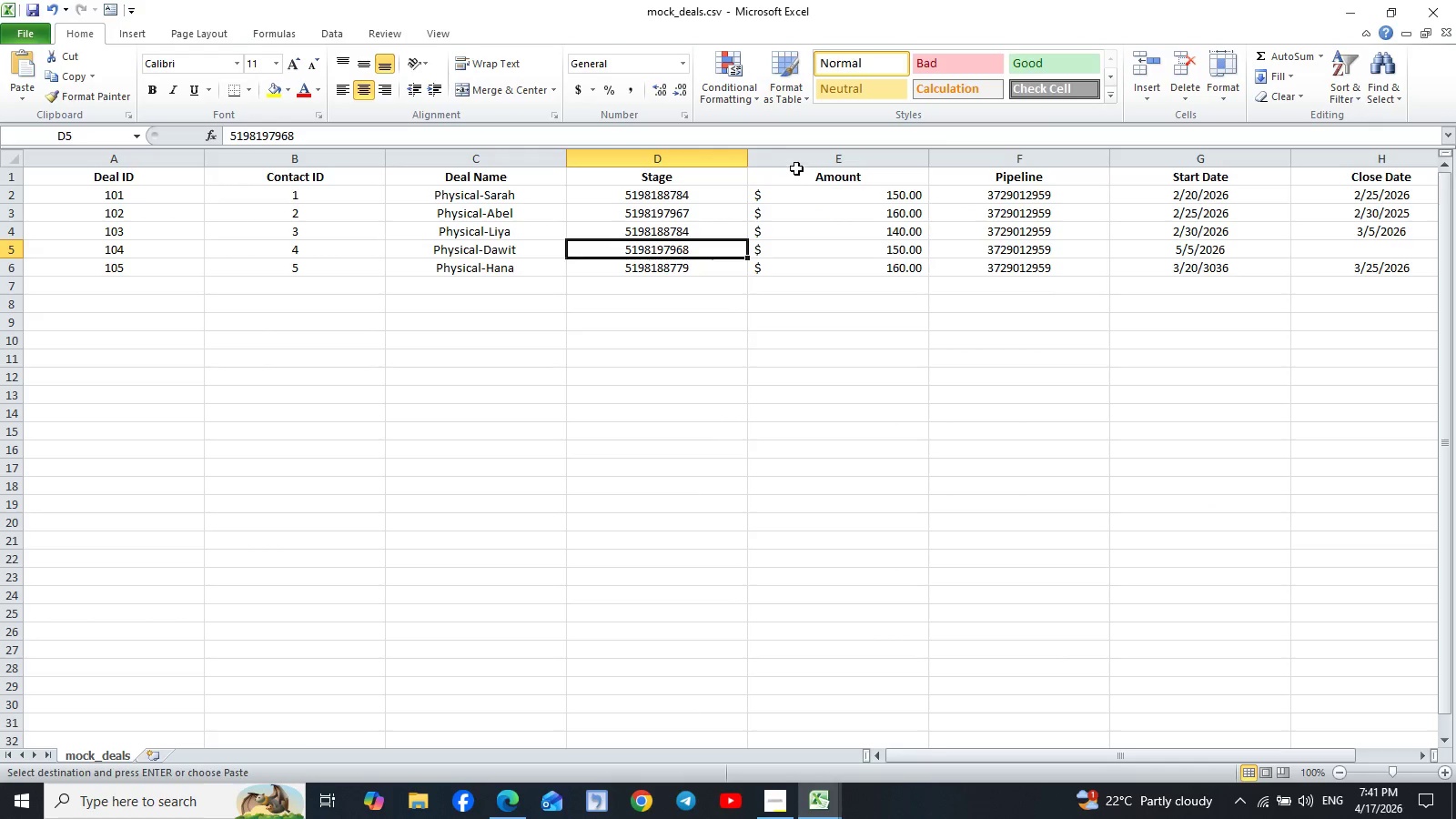 
right_click([795, 159])
 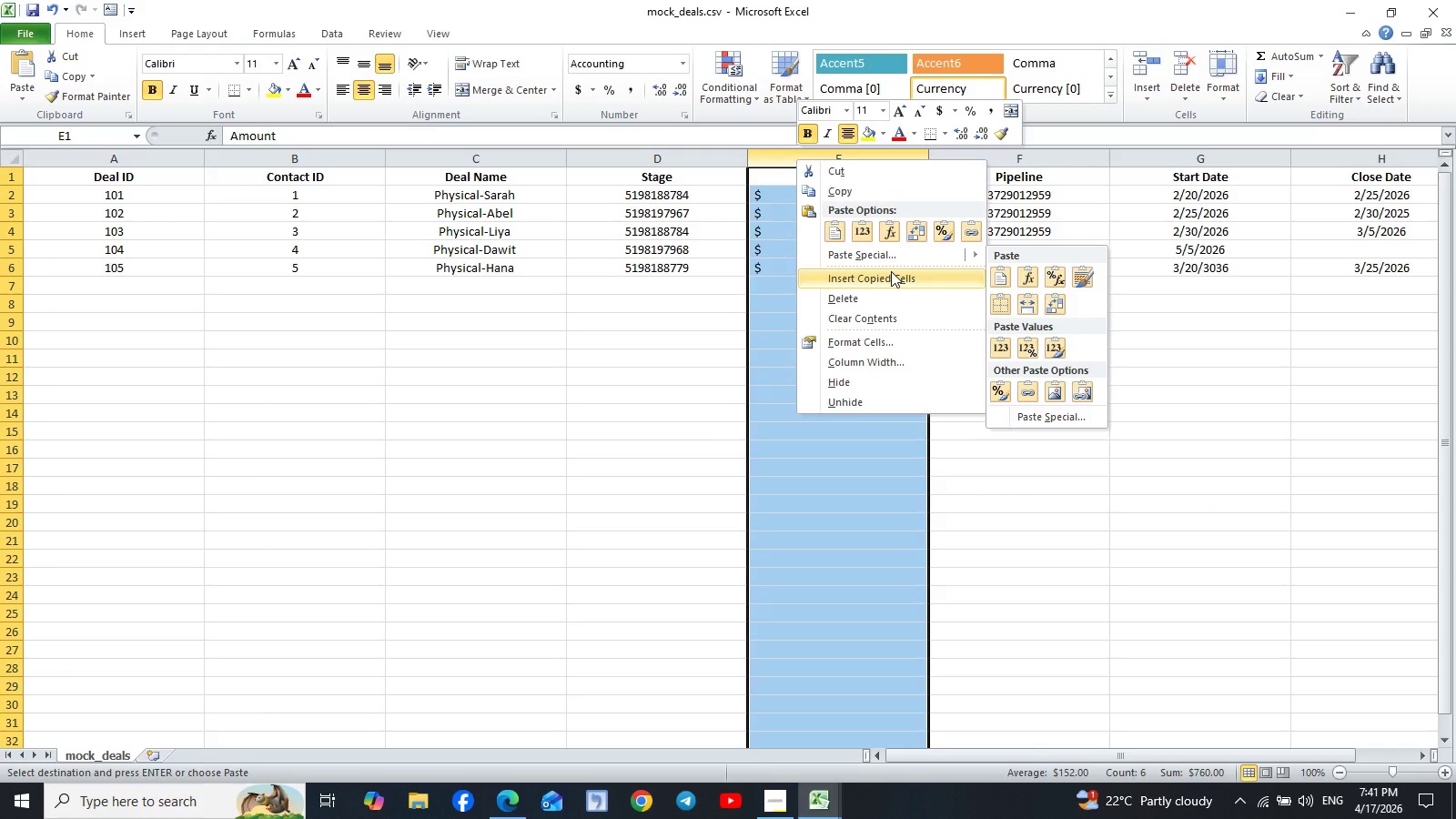 
left_click([862, 275])
 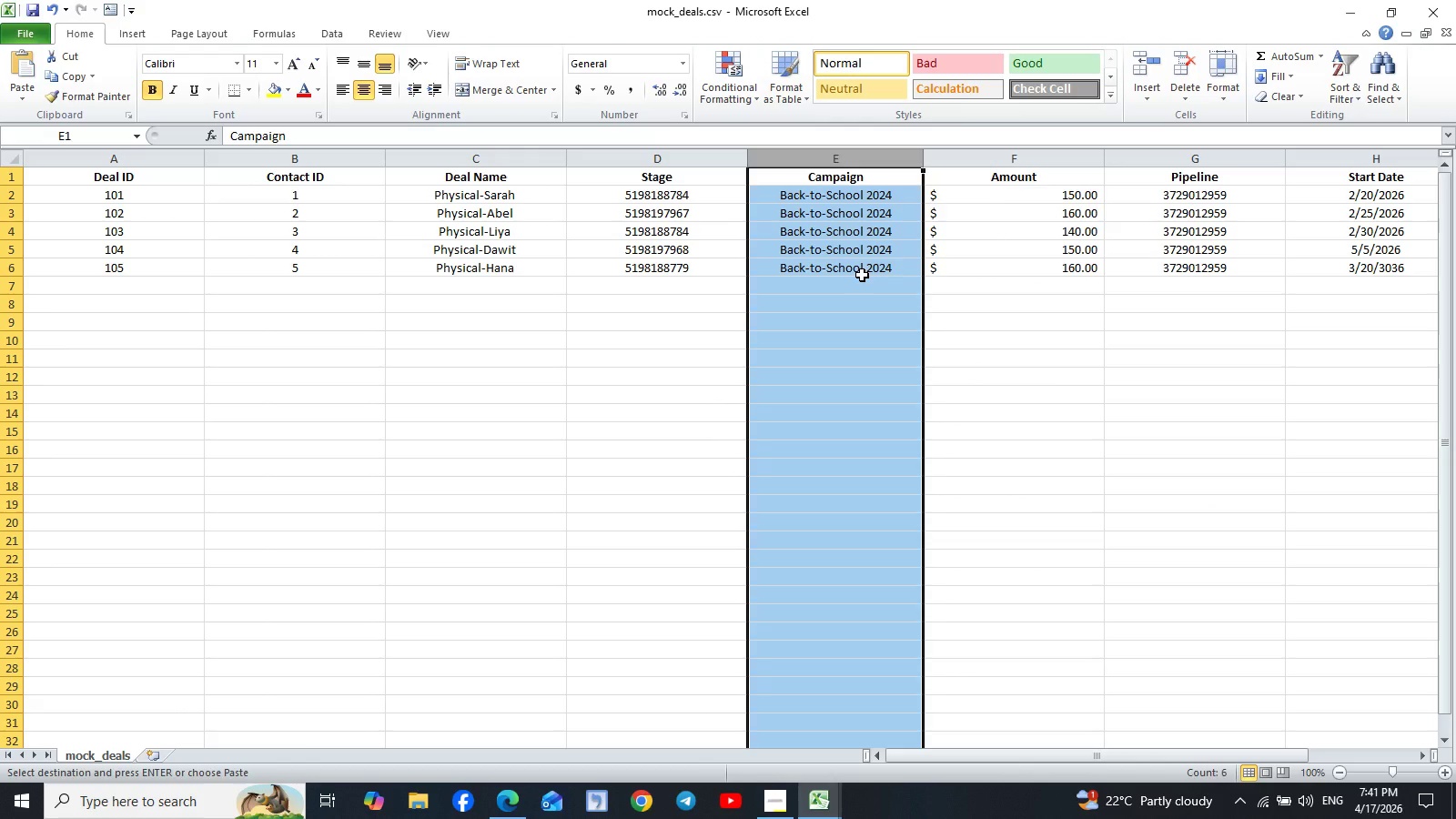 
key(Control+S)
 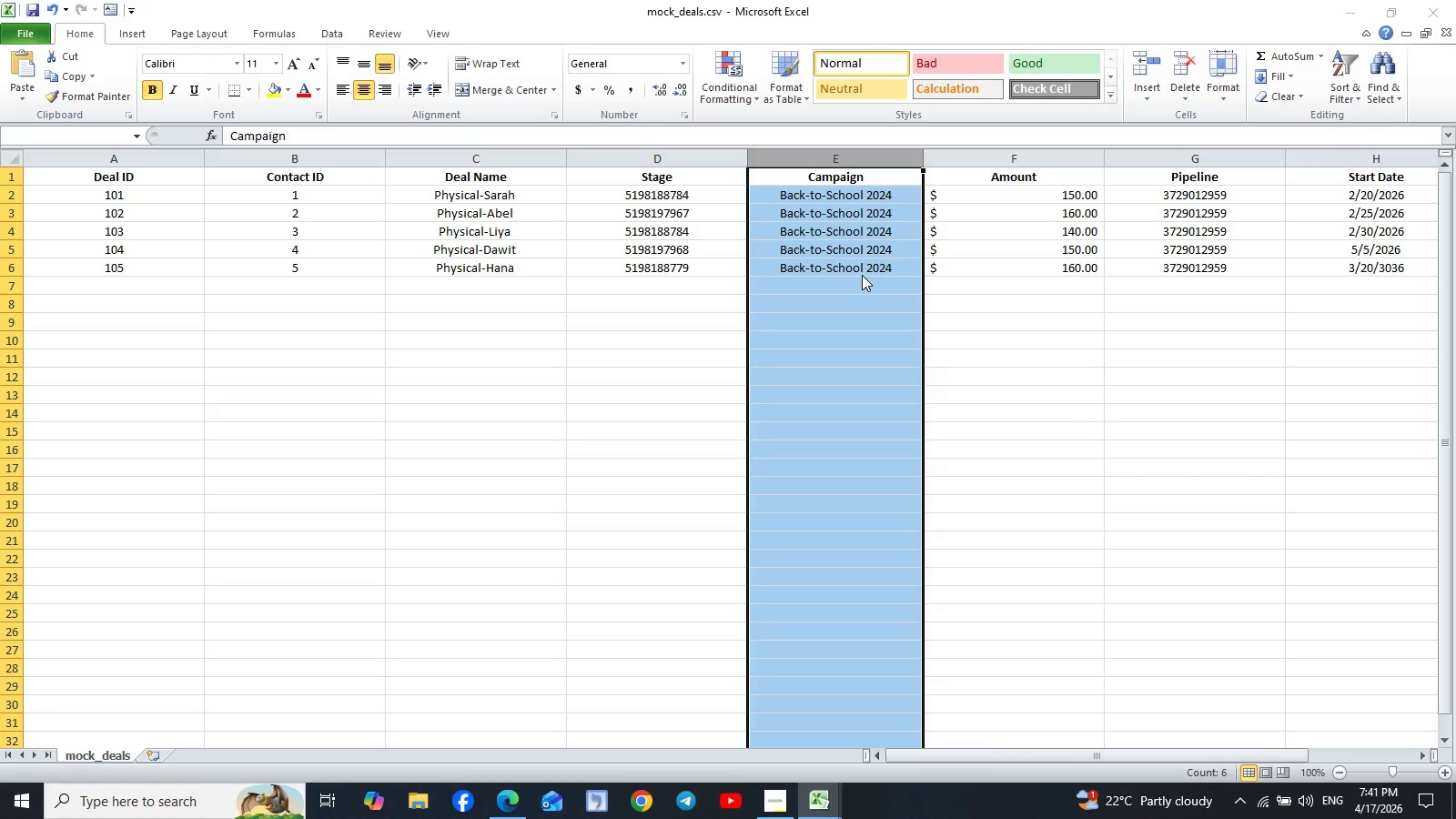 
key(Control+ControlLeft)
 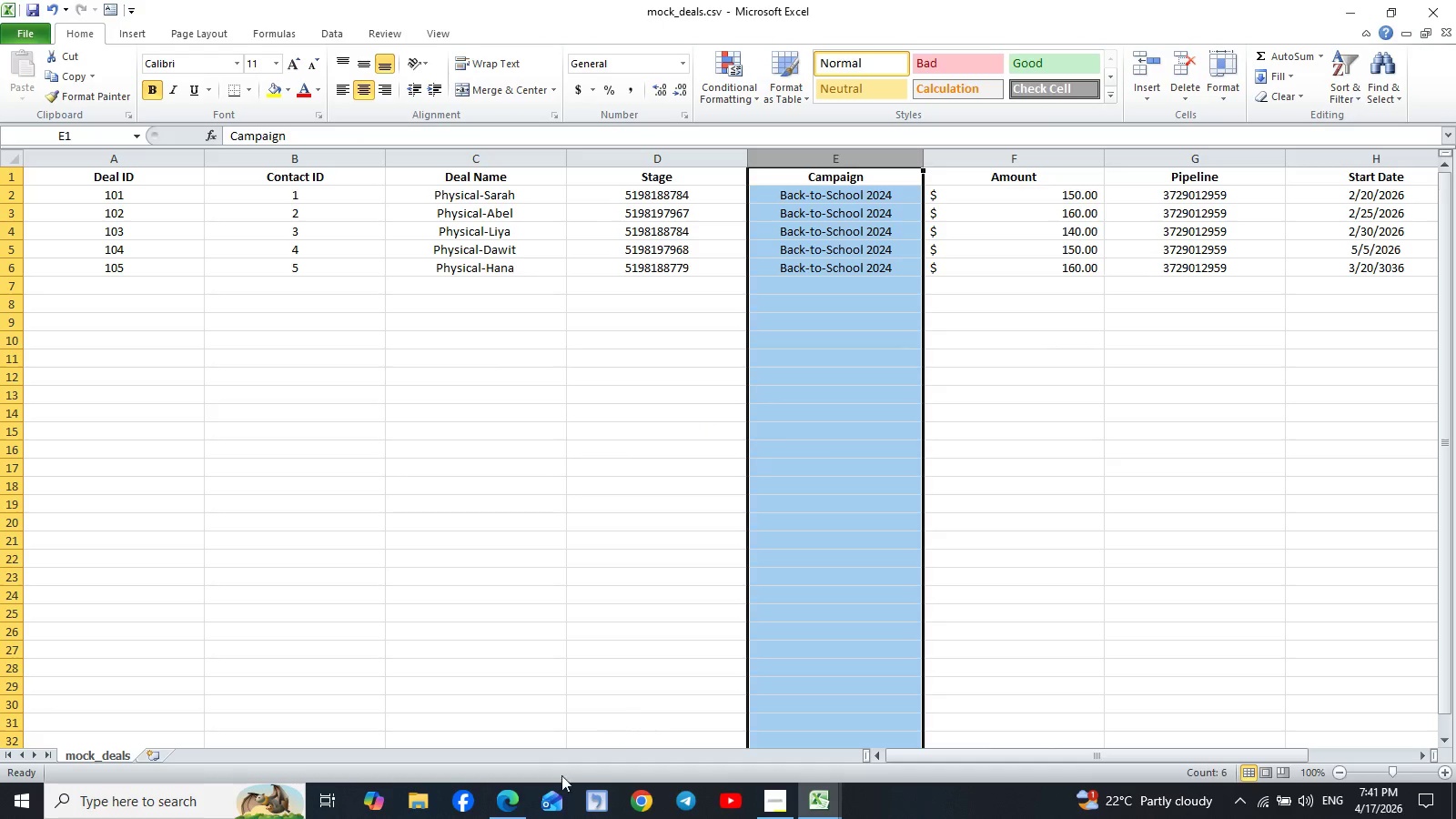 
left_click([507, 802])
 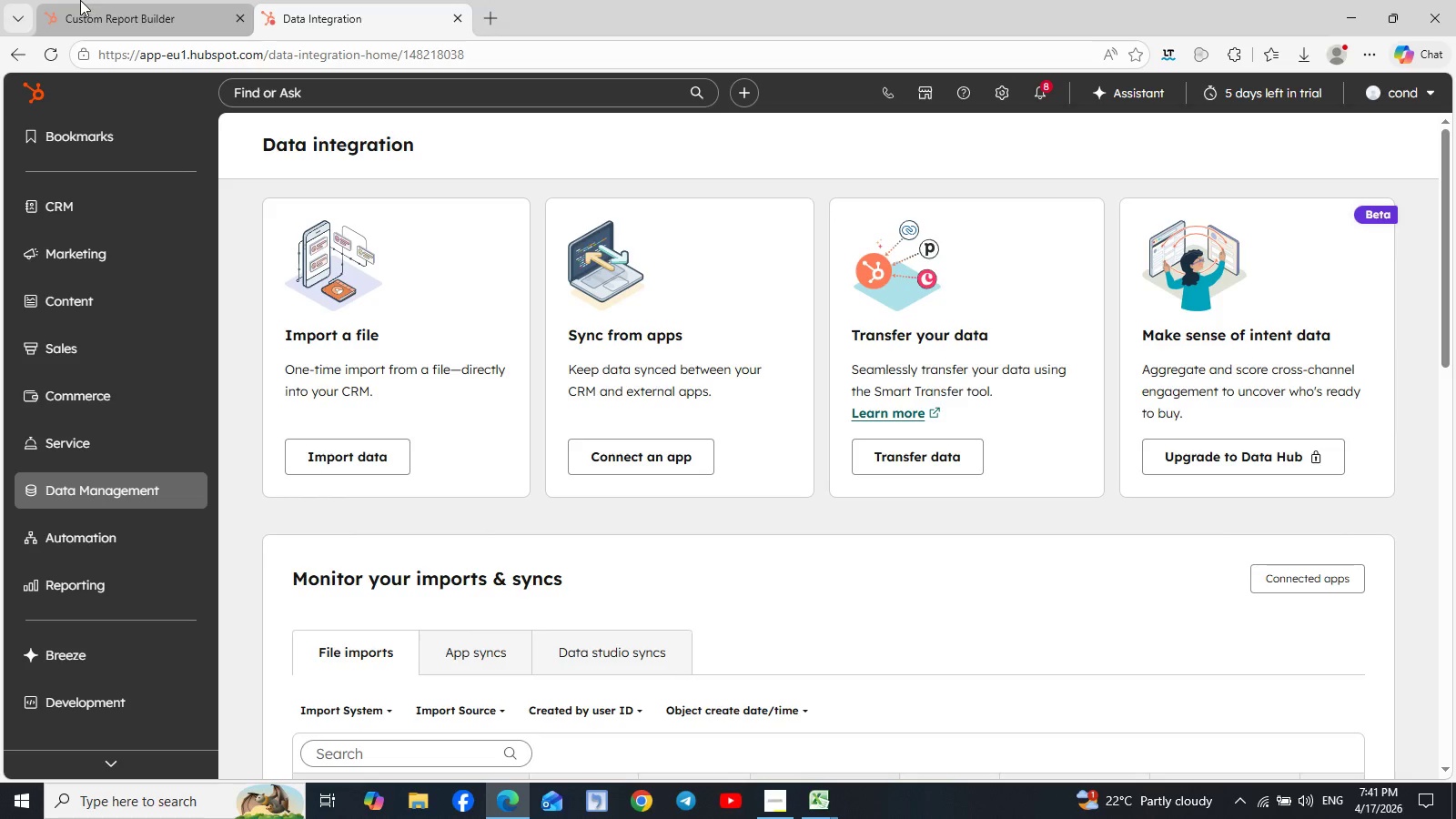 
left_click([111, 2])
 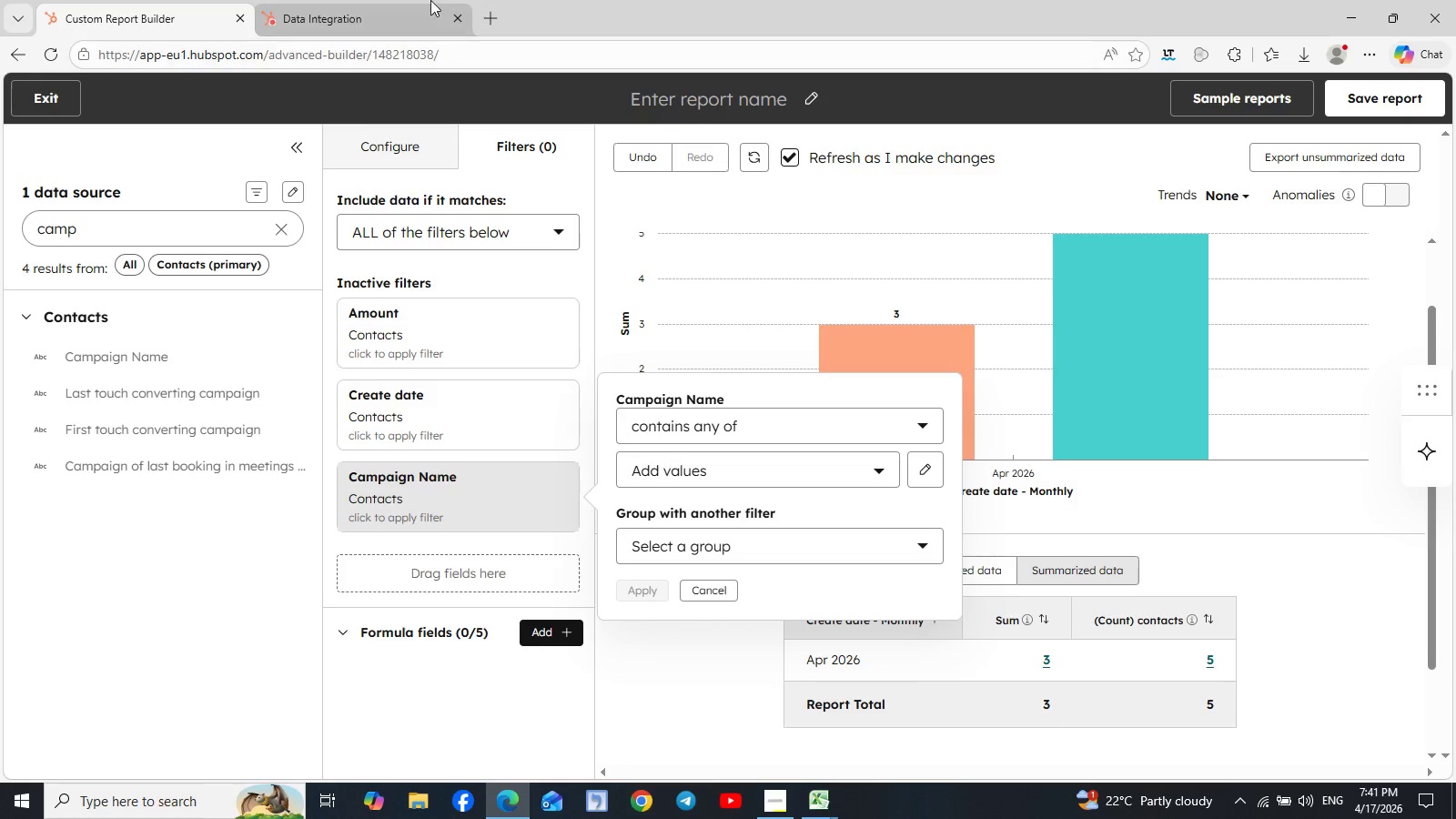 
left_click([341, 15])
 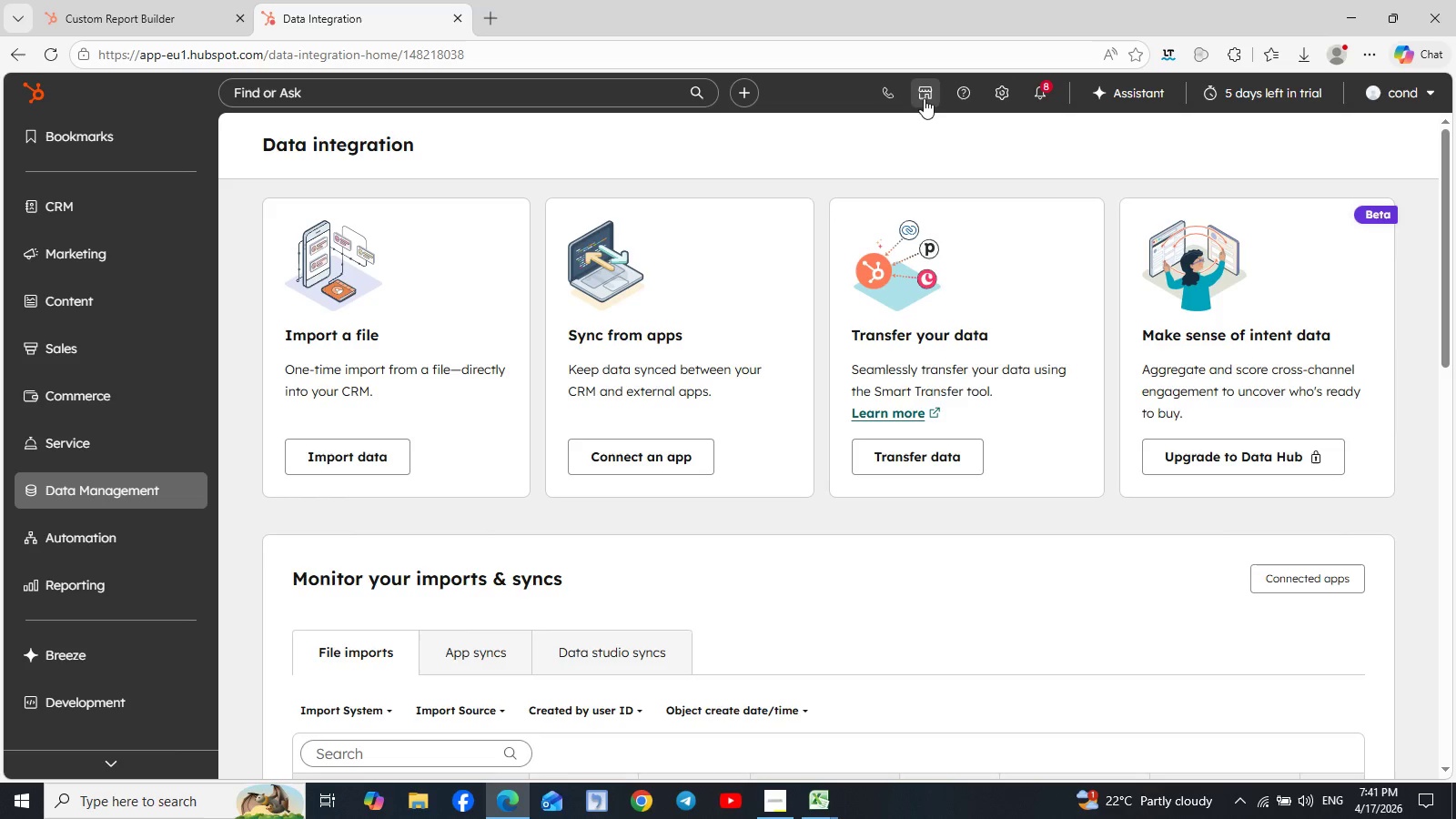 
left_click([996, 94])
 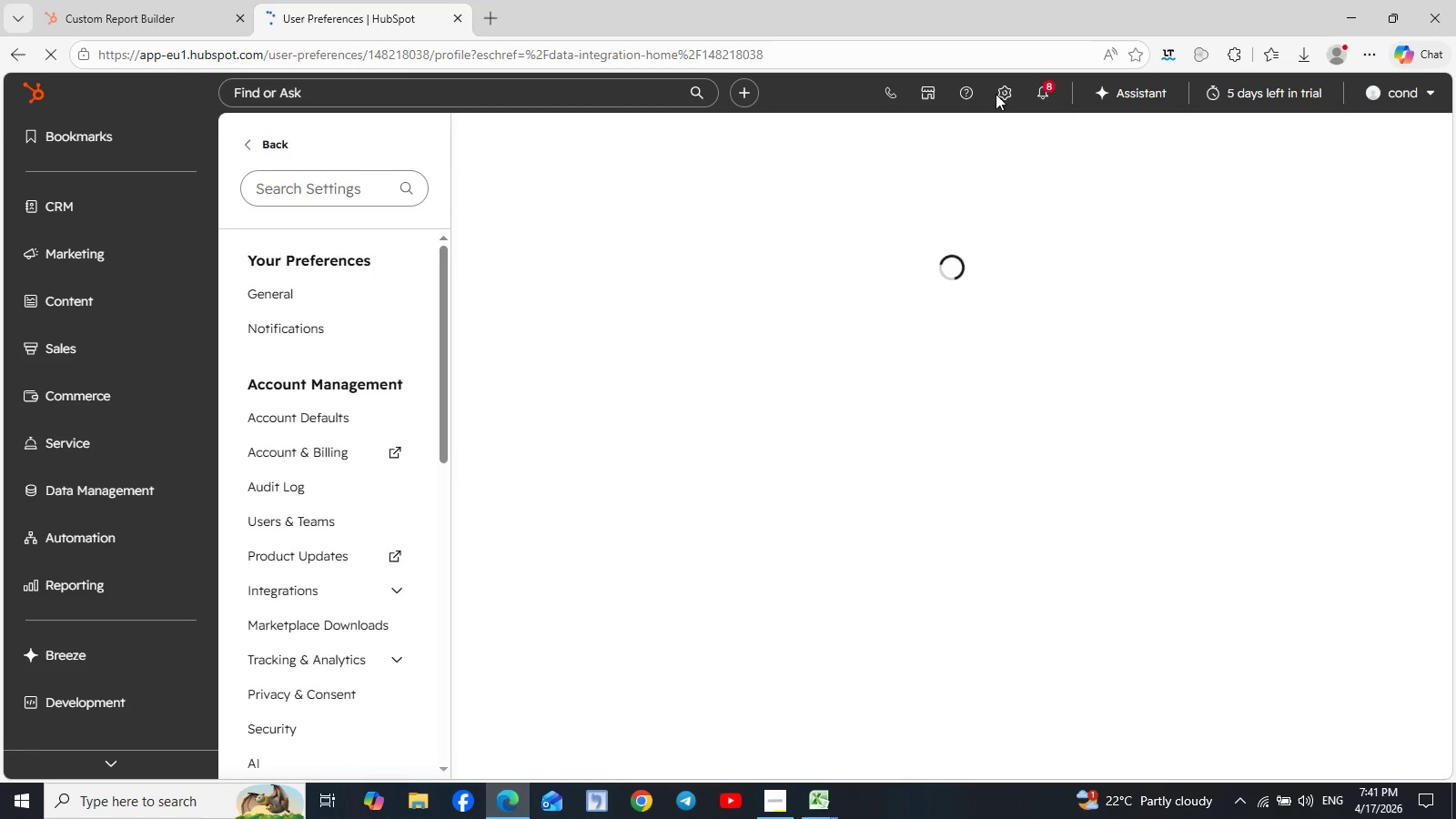 
wait(8.94)
 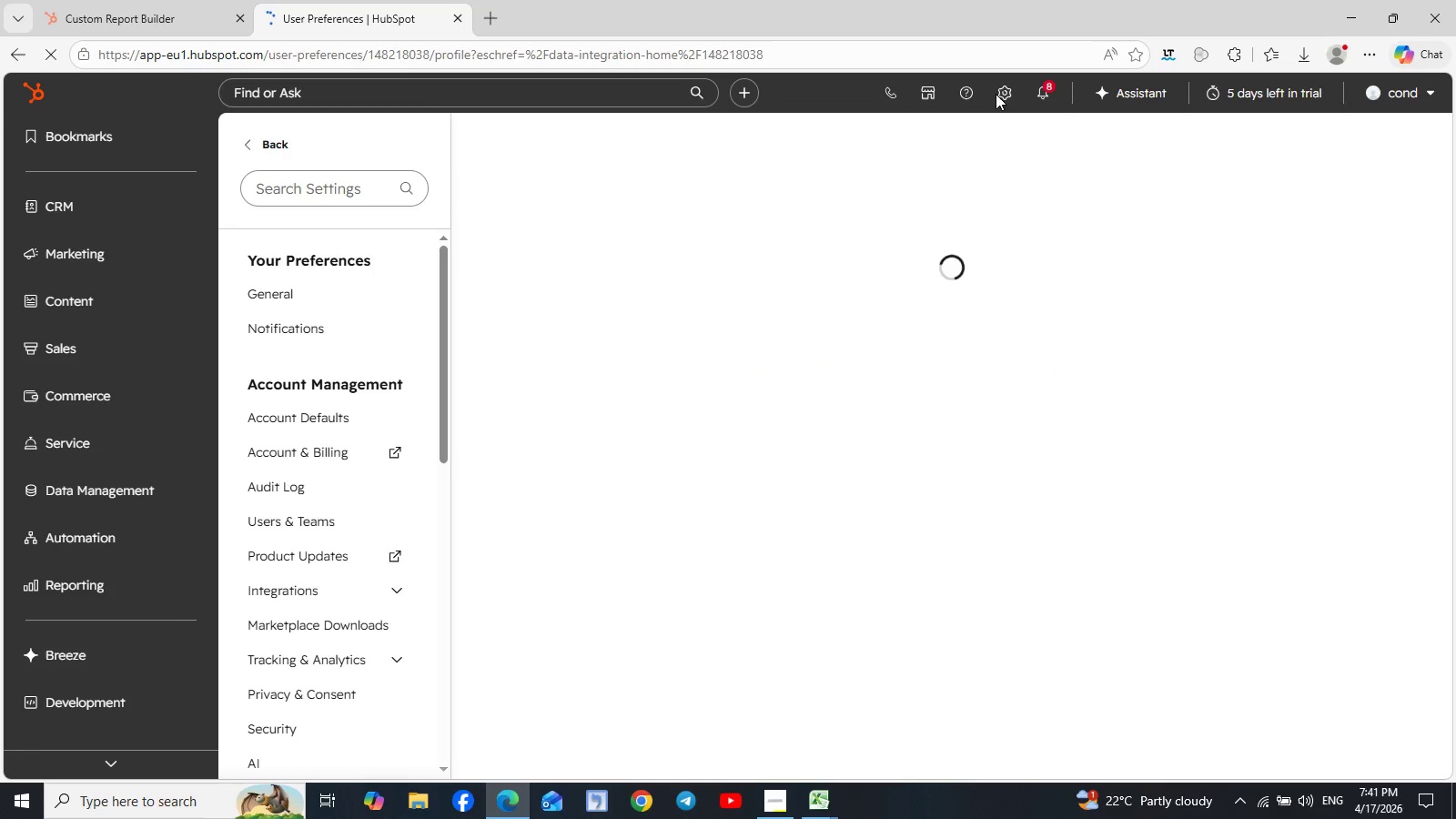 
scroll: coordinate [373, 518], scroll_direction: down, amount: 5.0
 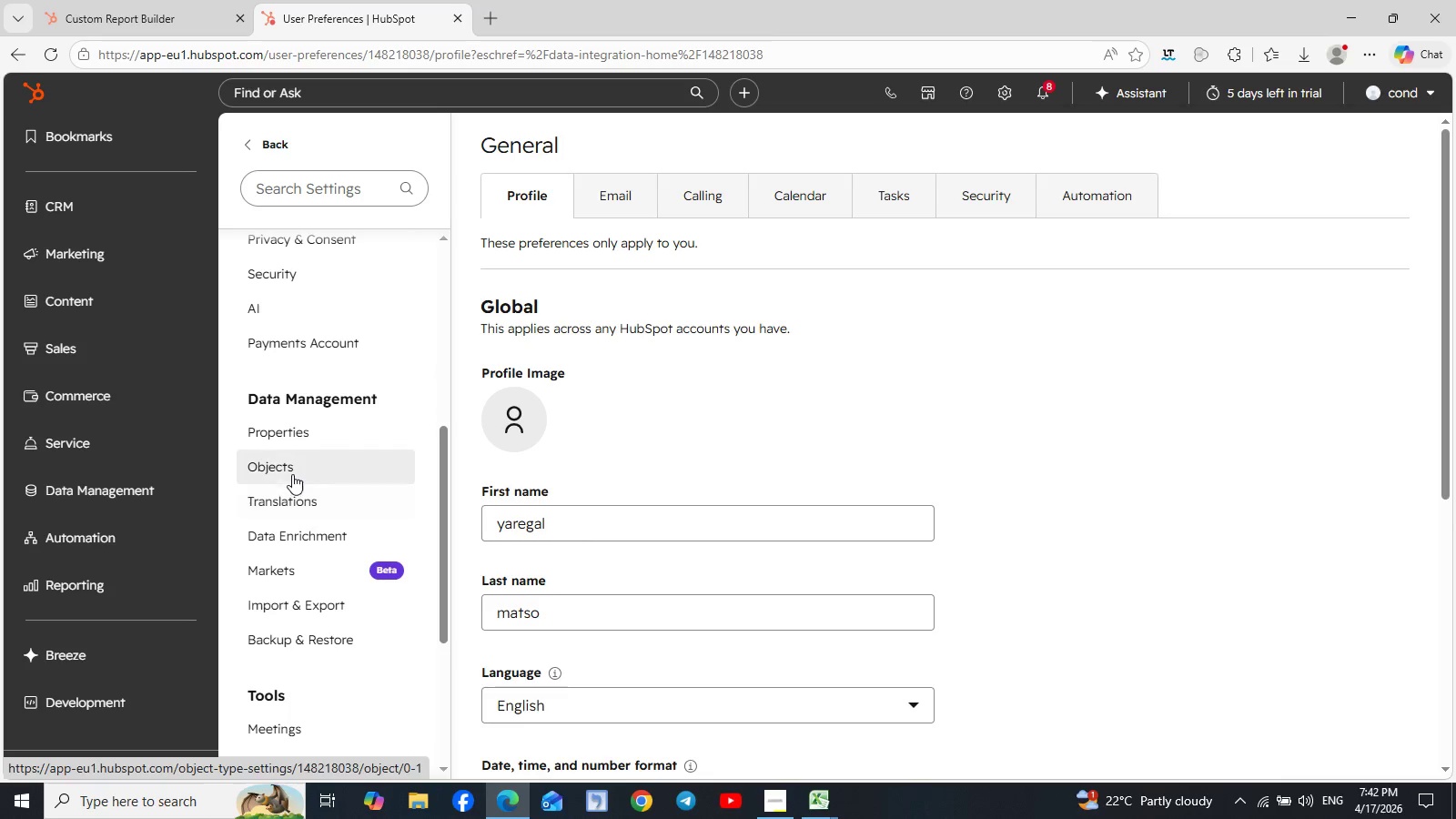 
left_click([293, 468])
 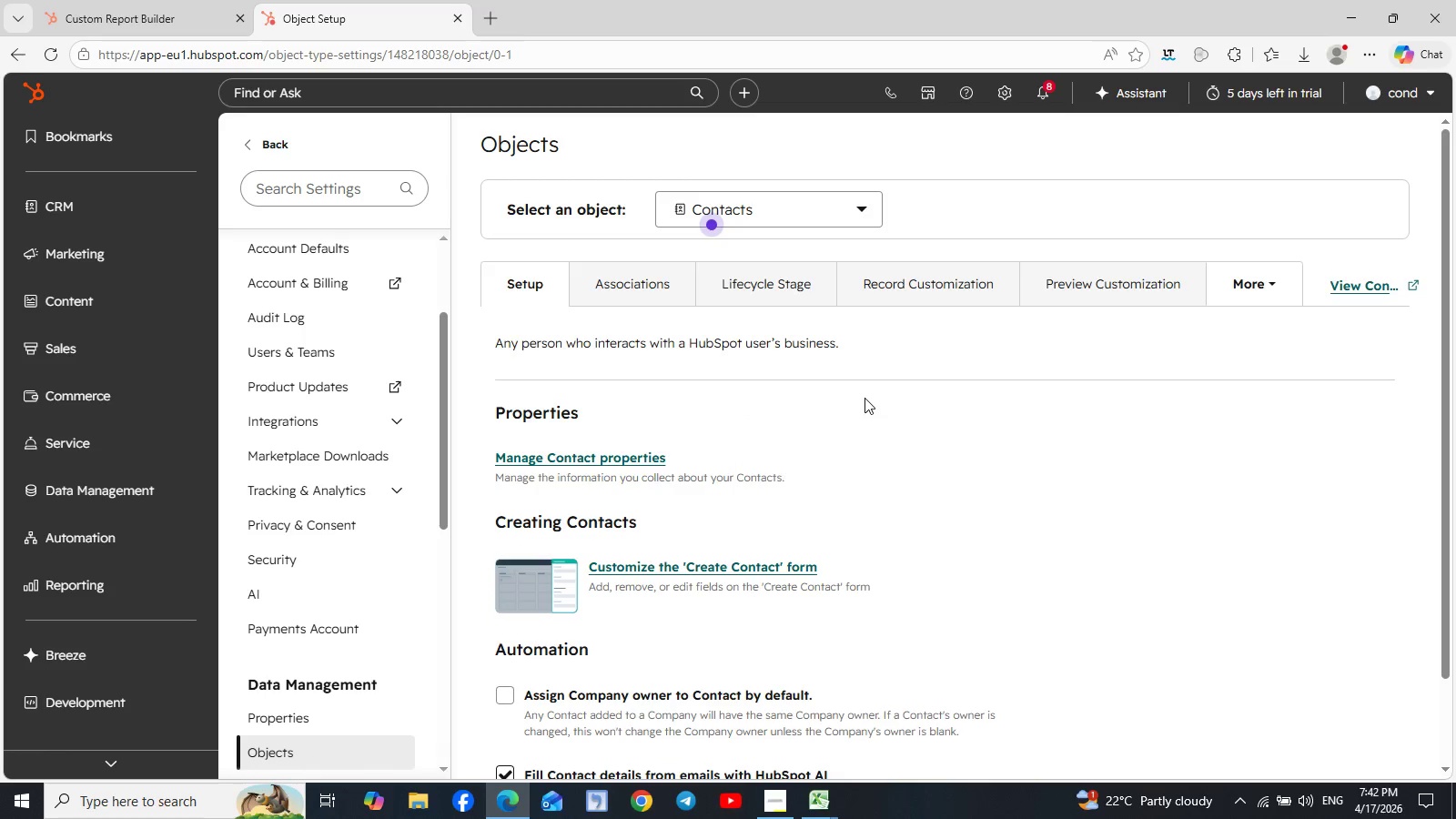 
wait(9.53)
 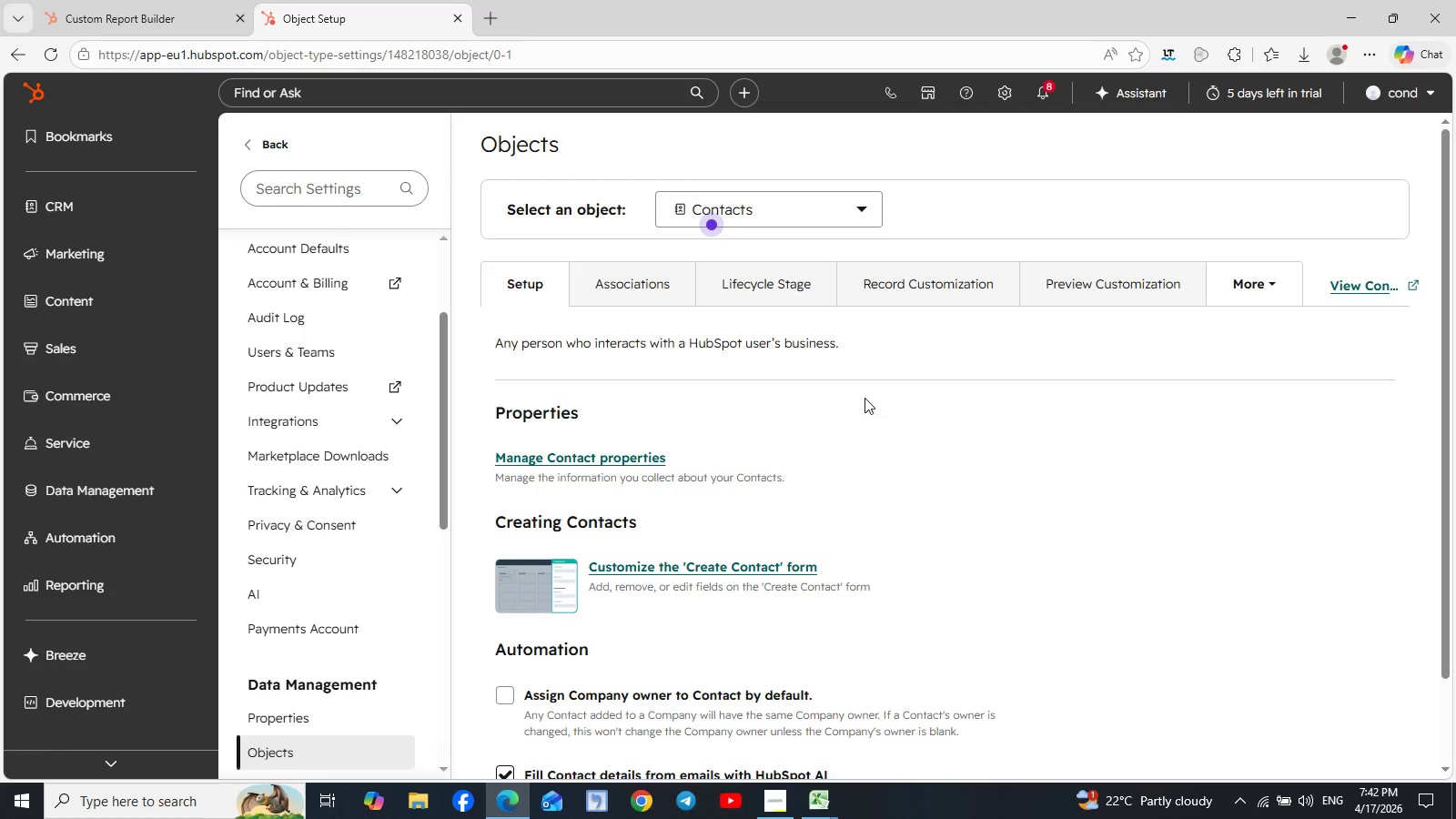 
left_click([734, 510])
 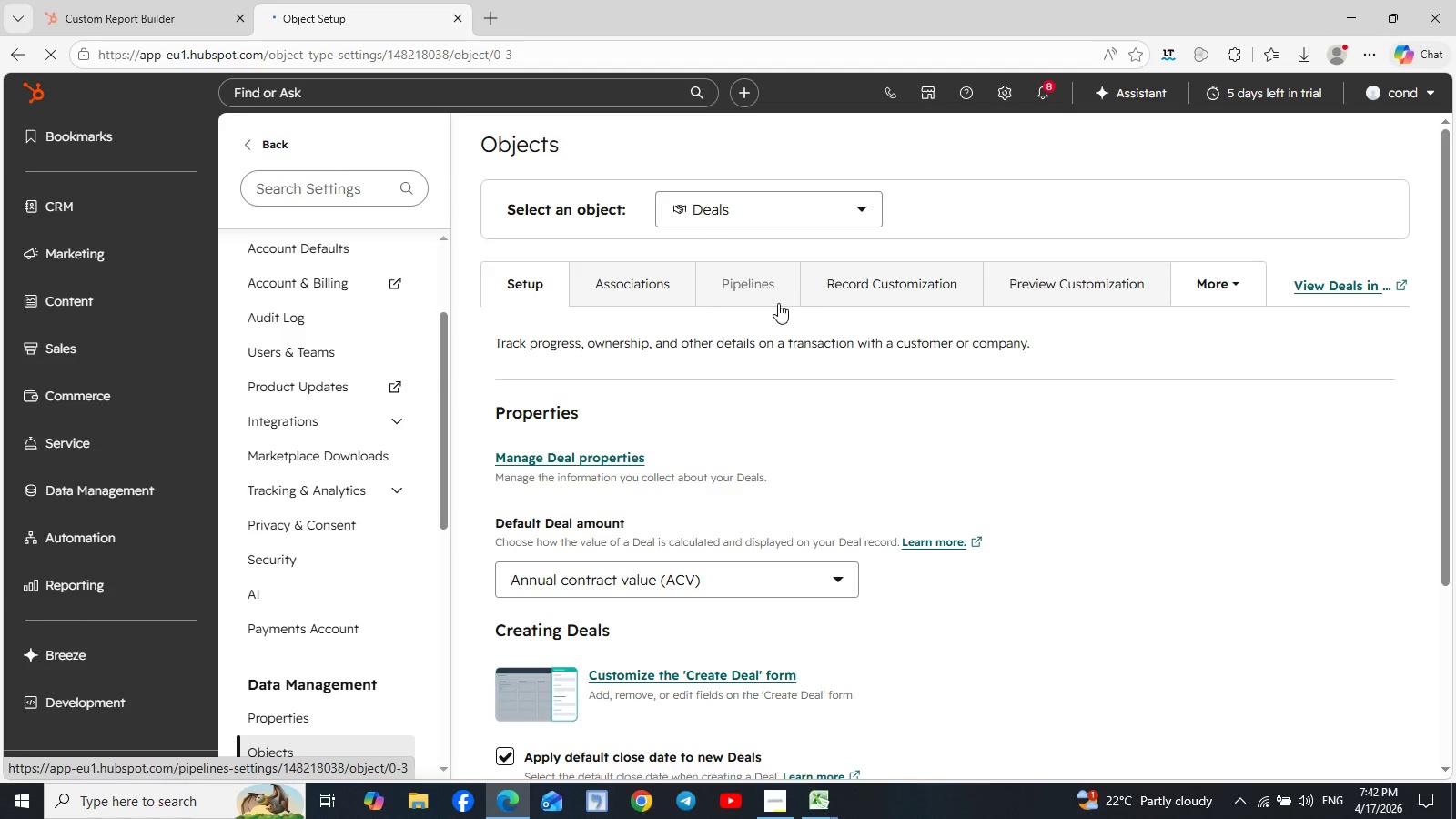 
wait(8.77)
 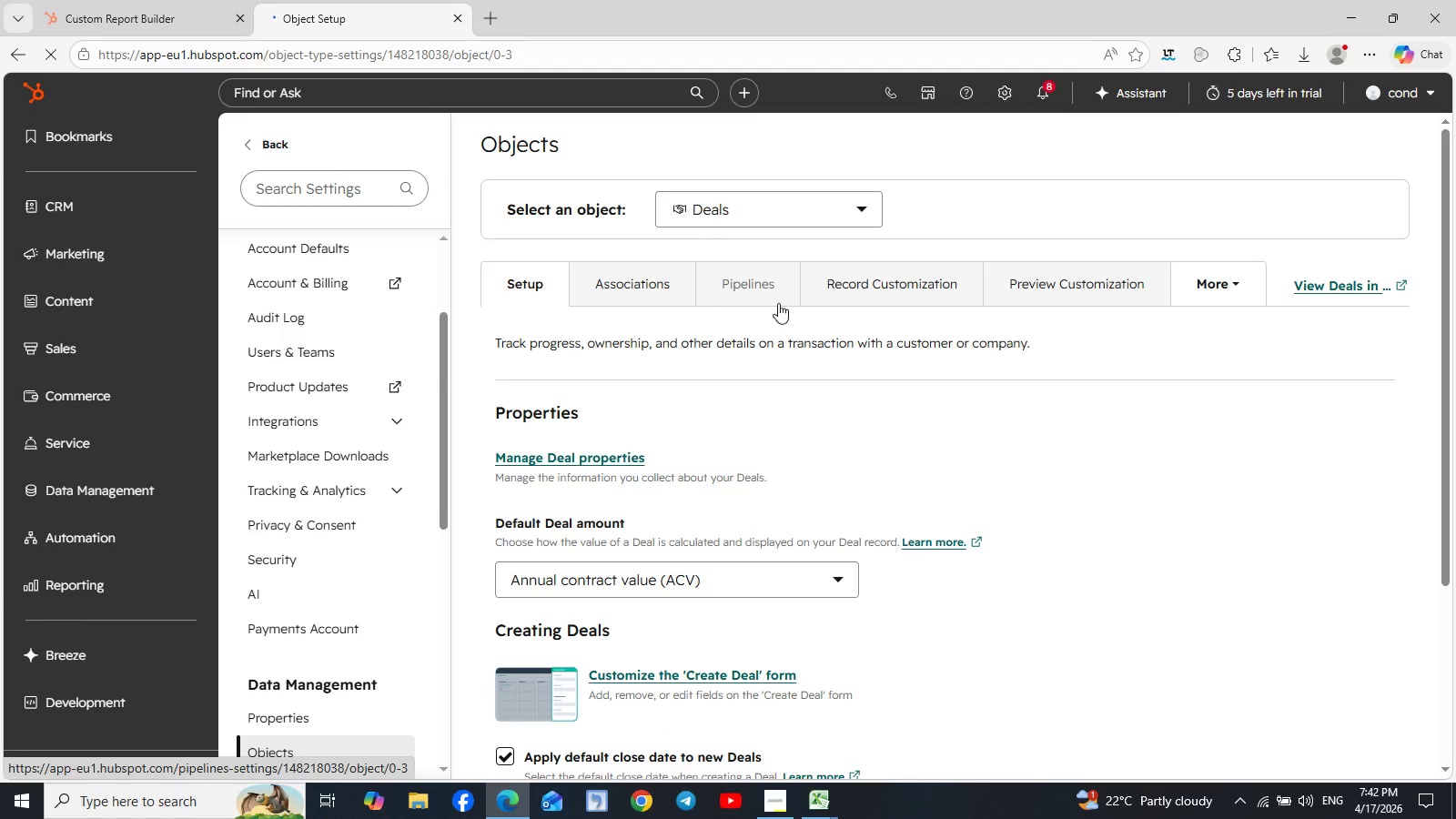 
scroll: coordinate [851, 425], scroll_direction: down, amount: 4.0
 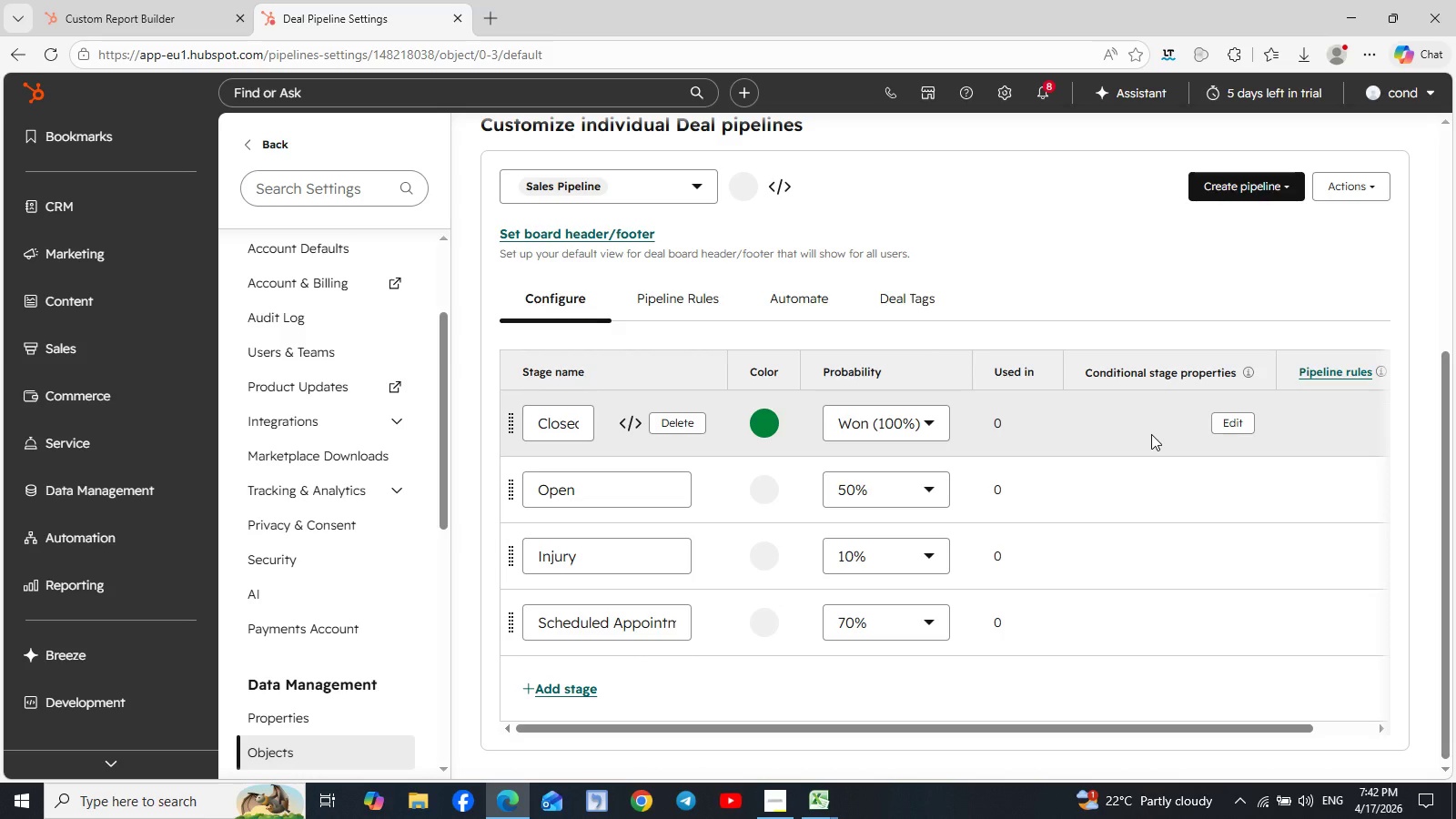 
scroll: coordinate [1074, 439], scroll_direction: none, amount: 0.0
 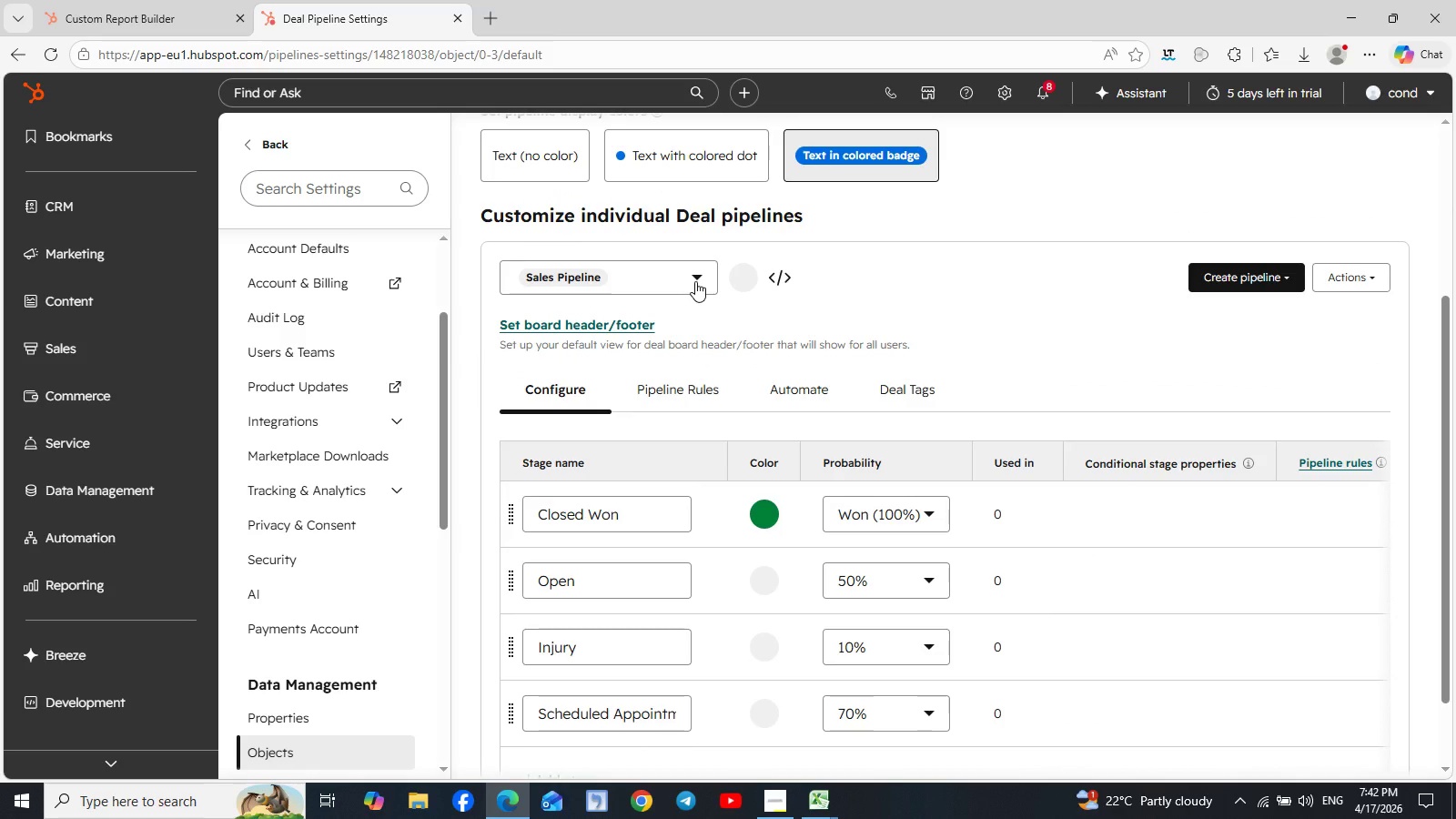 
left_click([695, 280])
 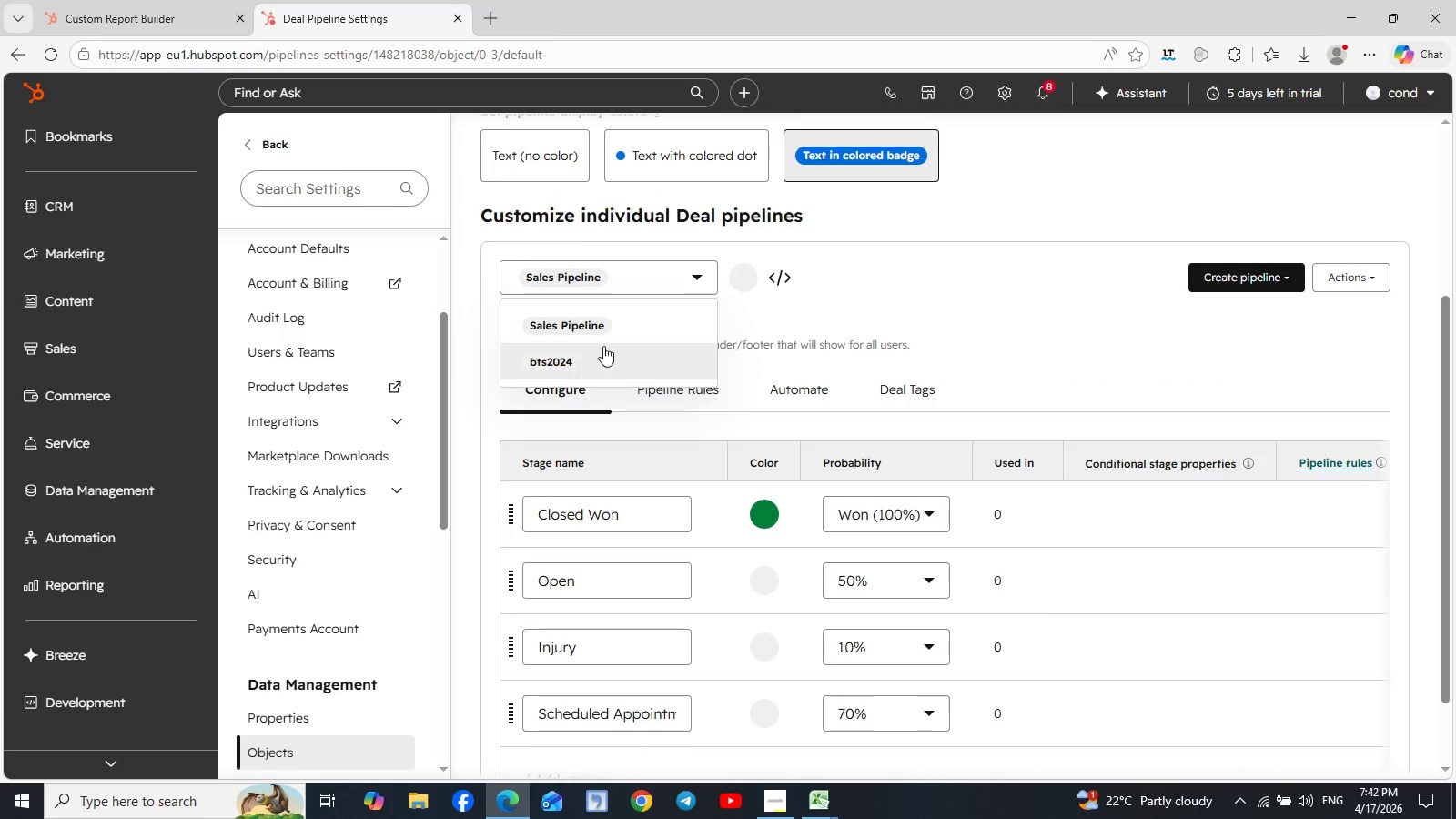 
left_click([577, 356])
 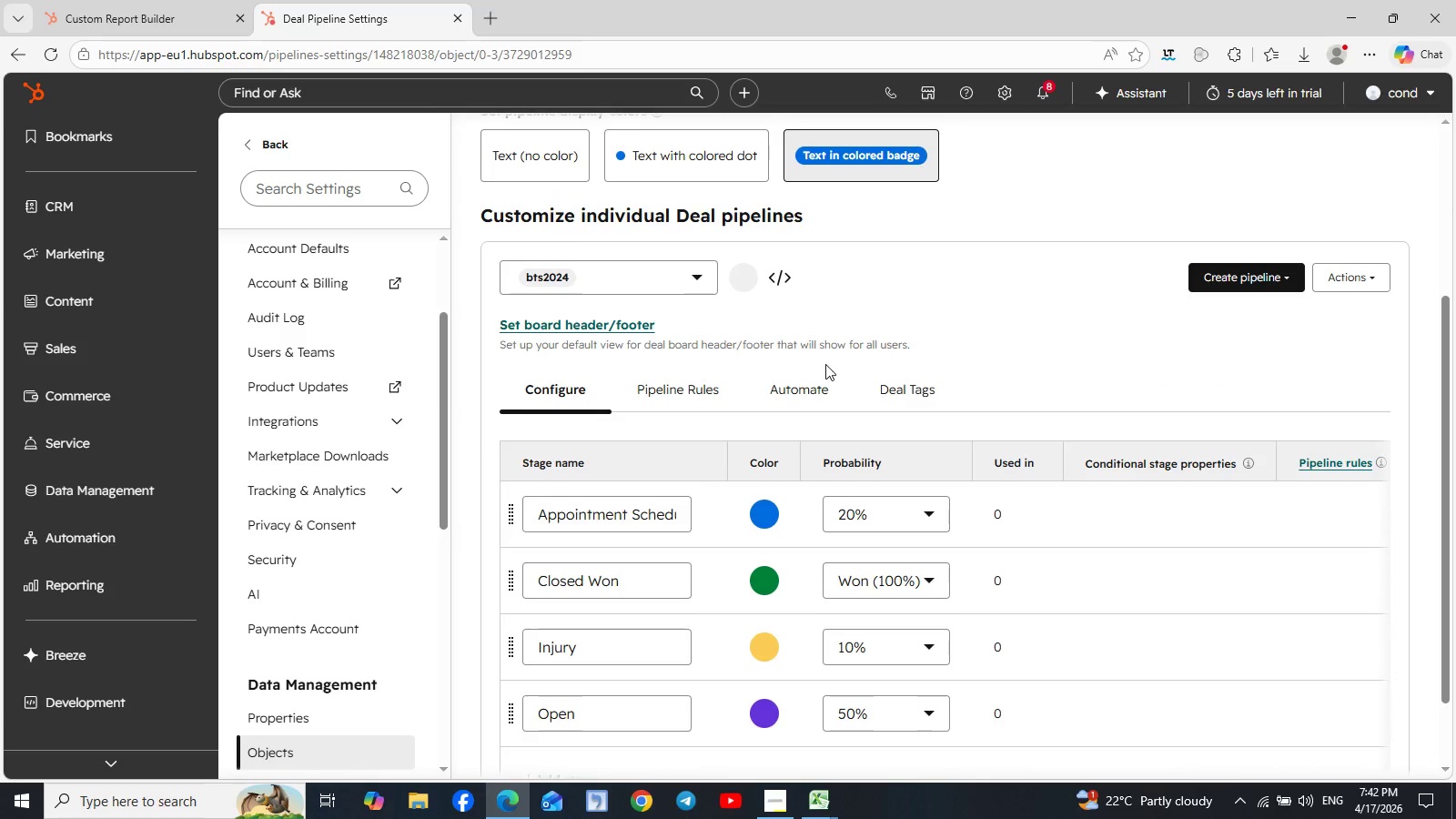 
scroll: coordinate [834, 419], scroll_direction: down, amount: 1.0
 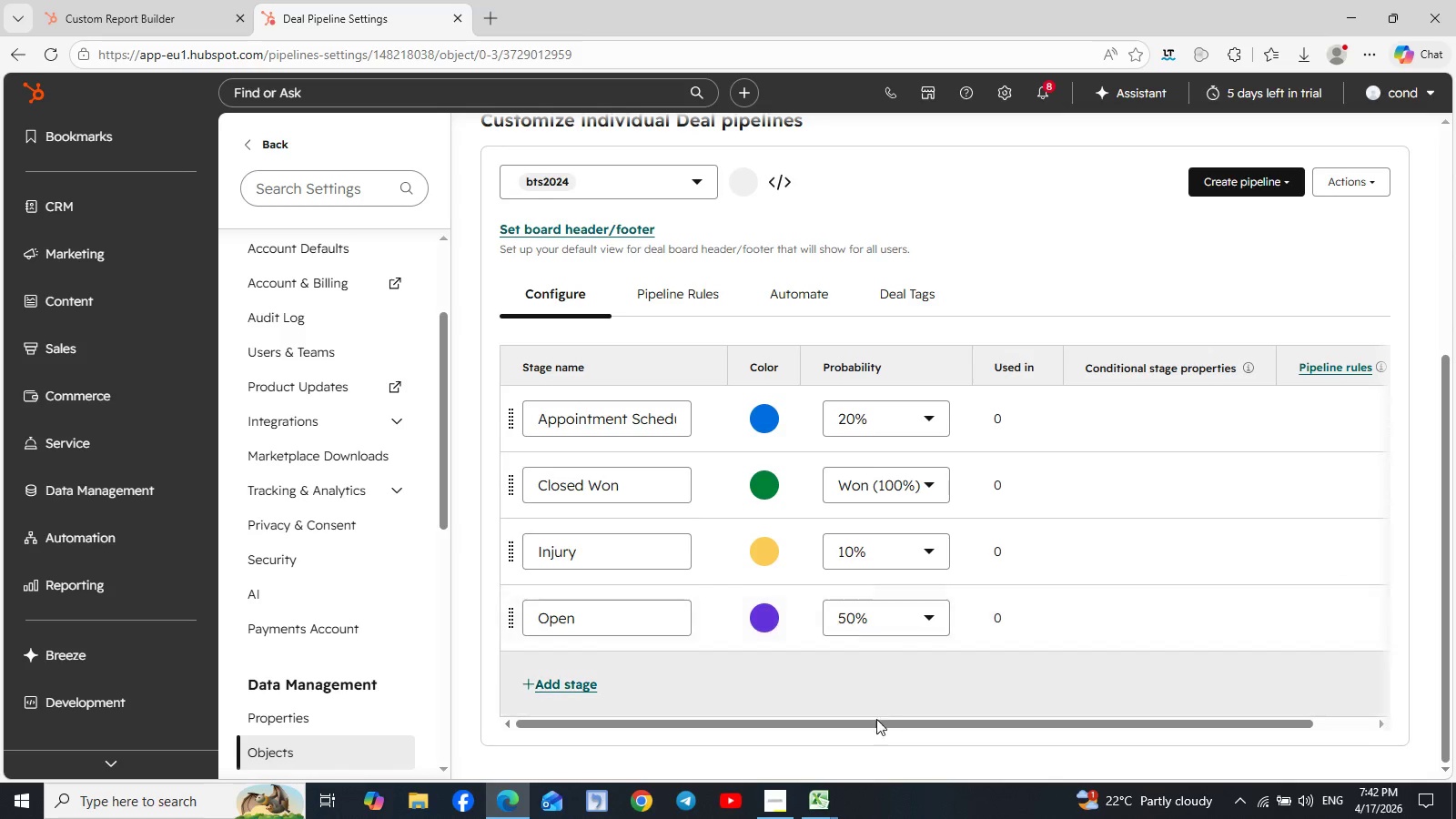 
mouse_move([851, 768])
 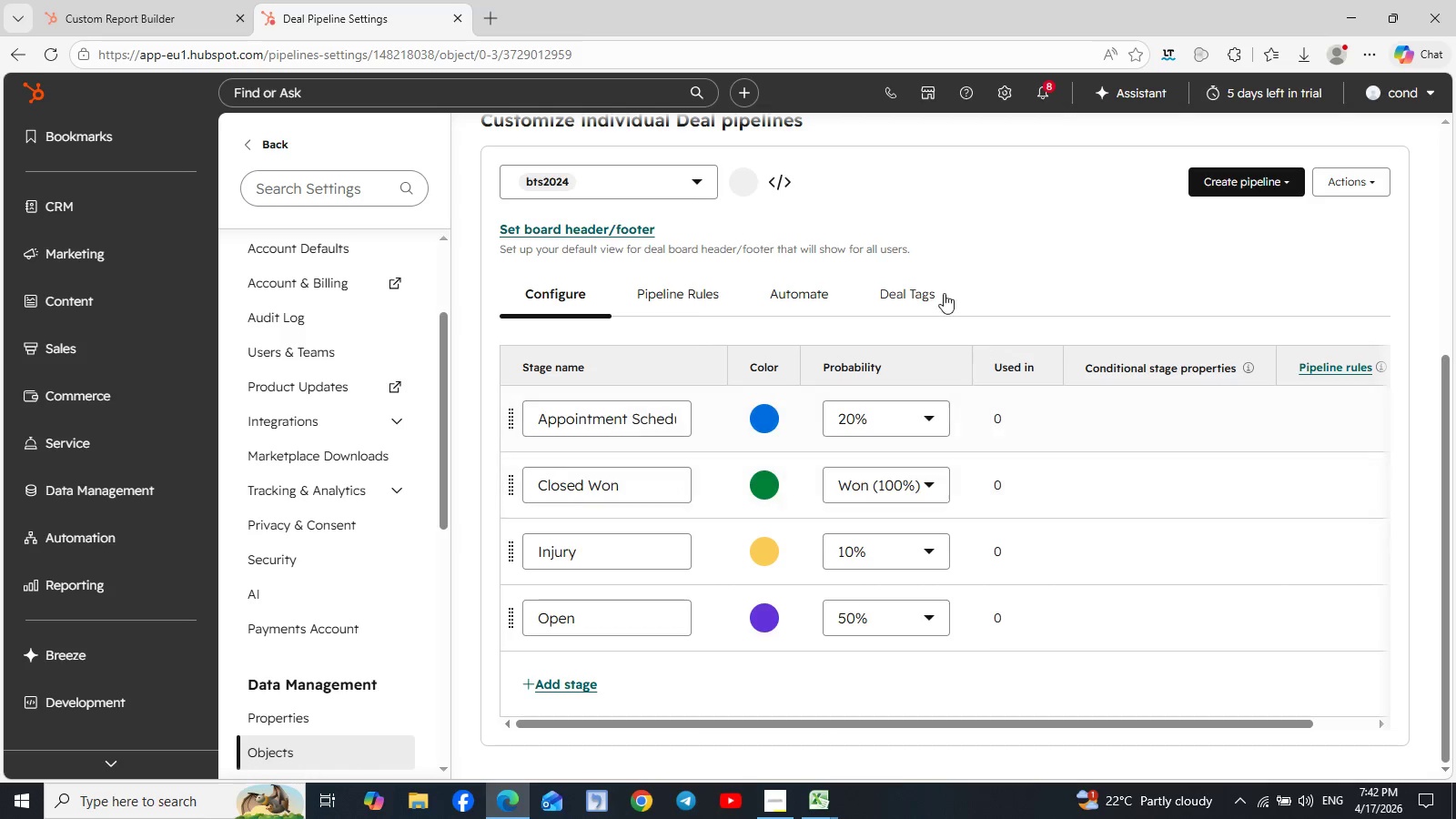 
scroll: coordinate [979, 275], scroll_direction: up, amount: 6.0
 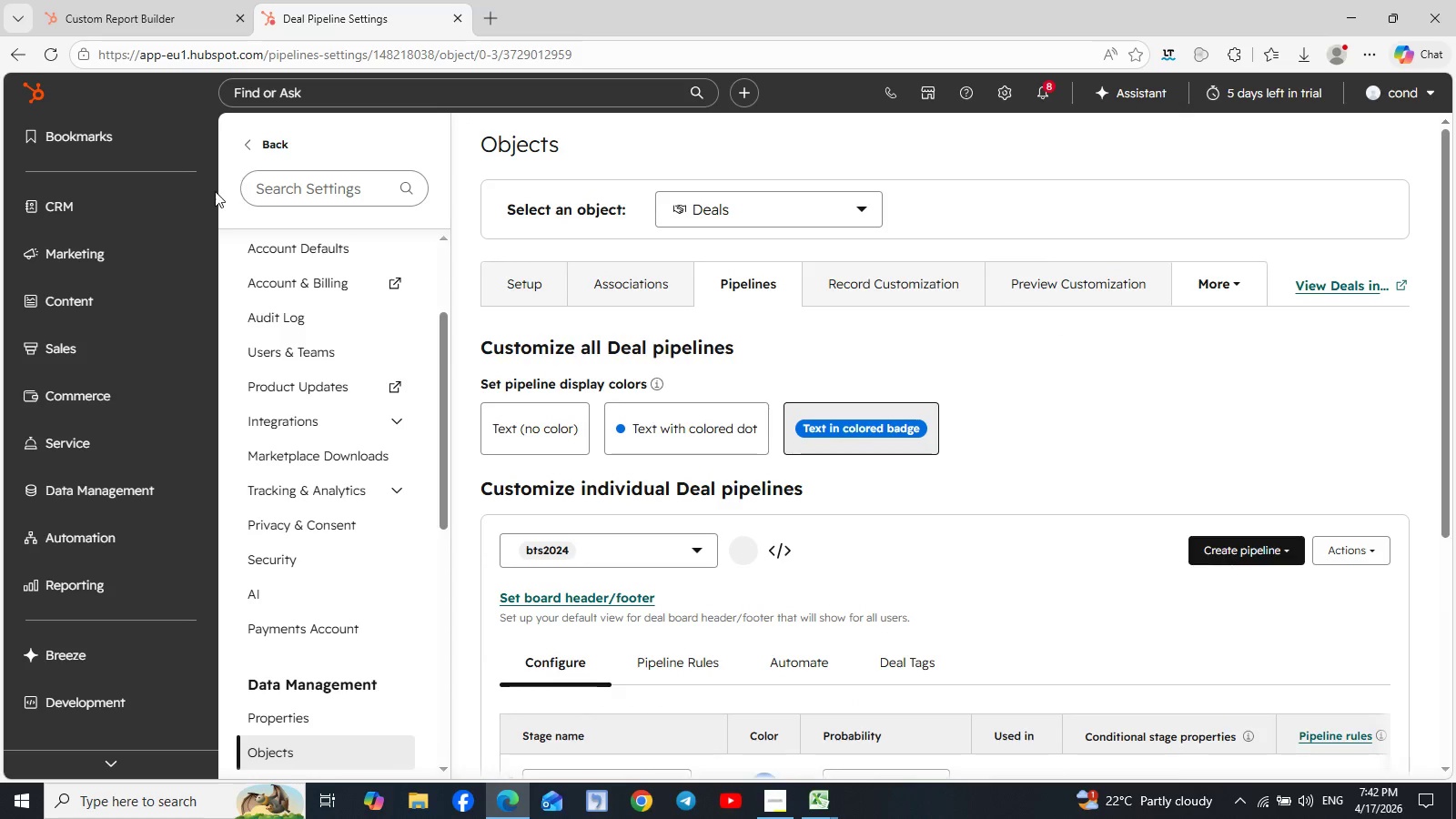 
mouse_move([200, 227])
 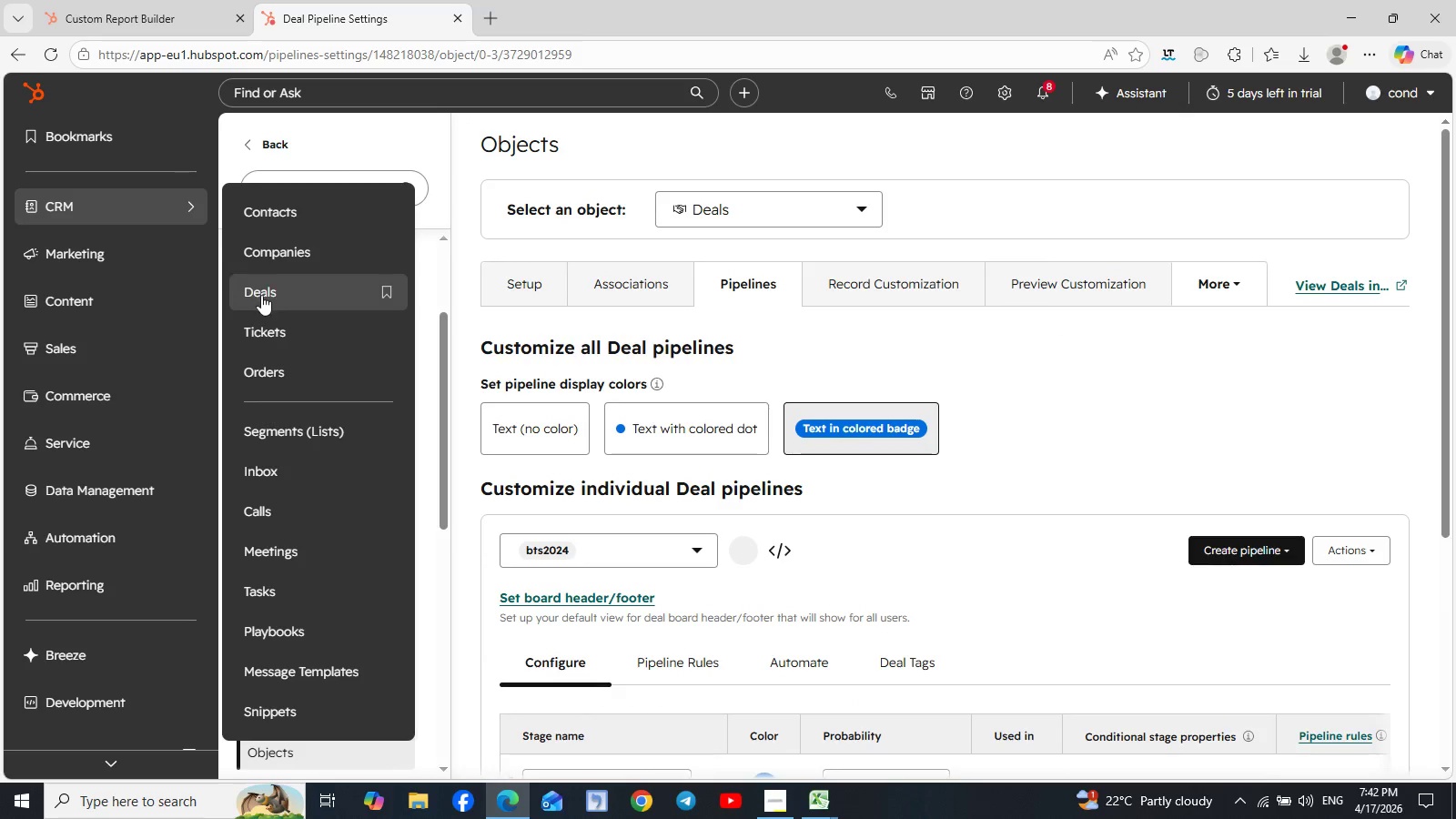 
left_click([261, 295])
 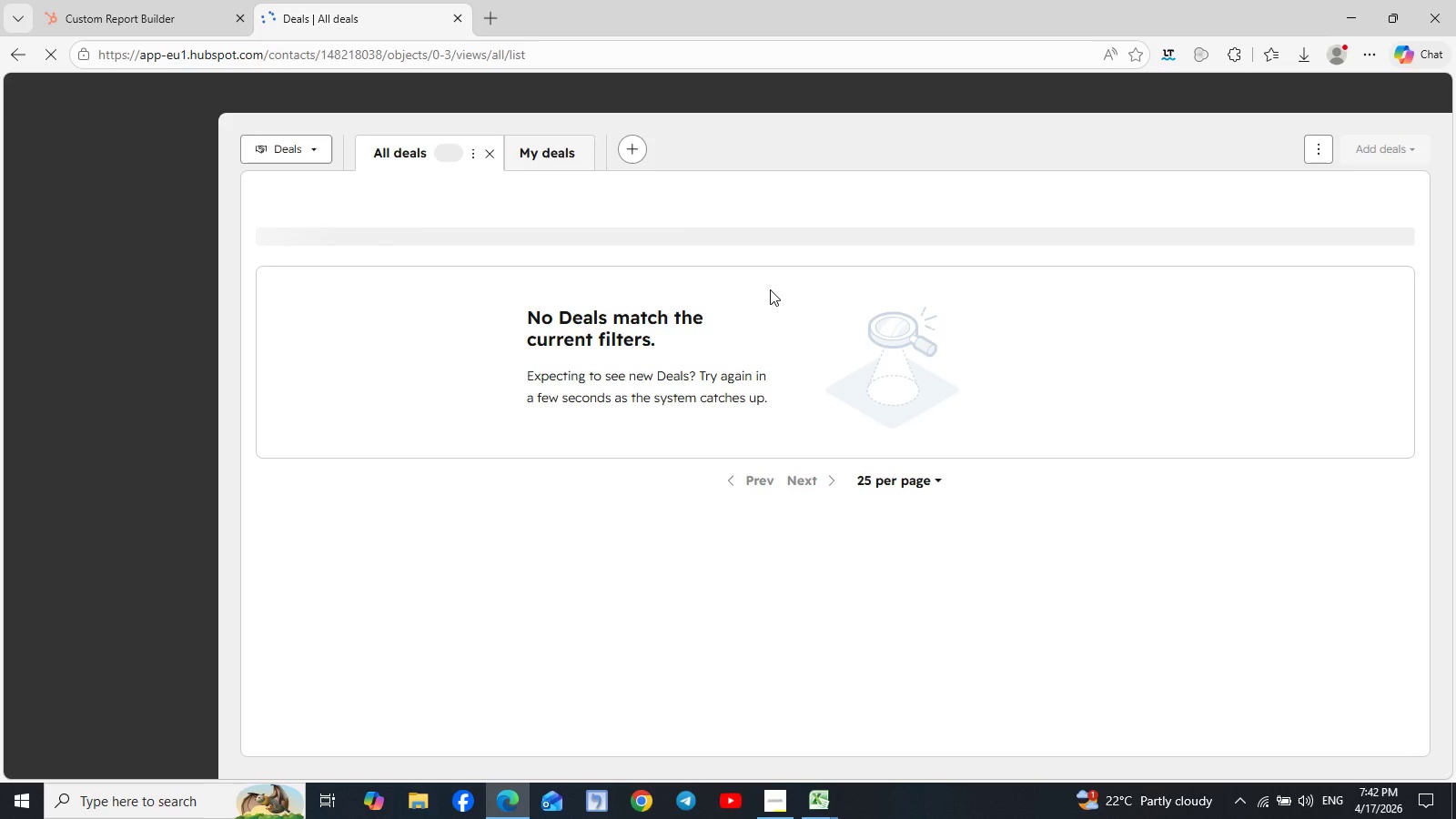 
wait(11.17)
 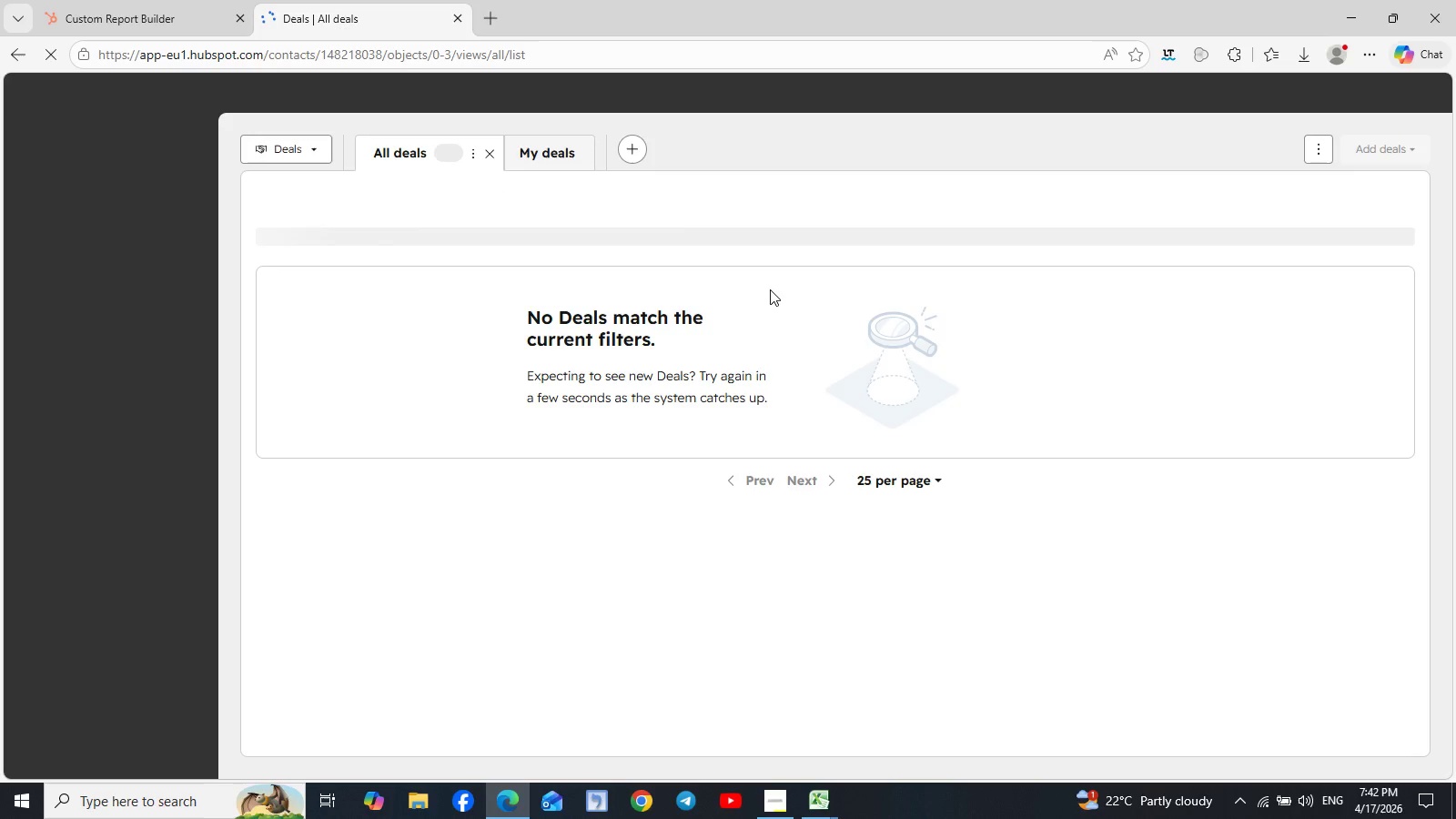 
left_click([1378, 144])
 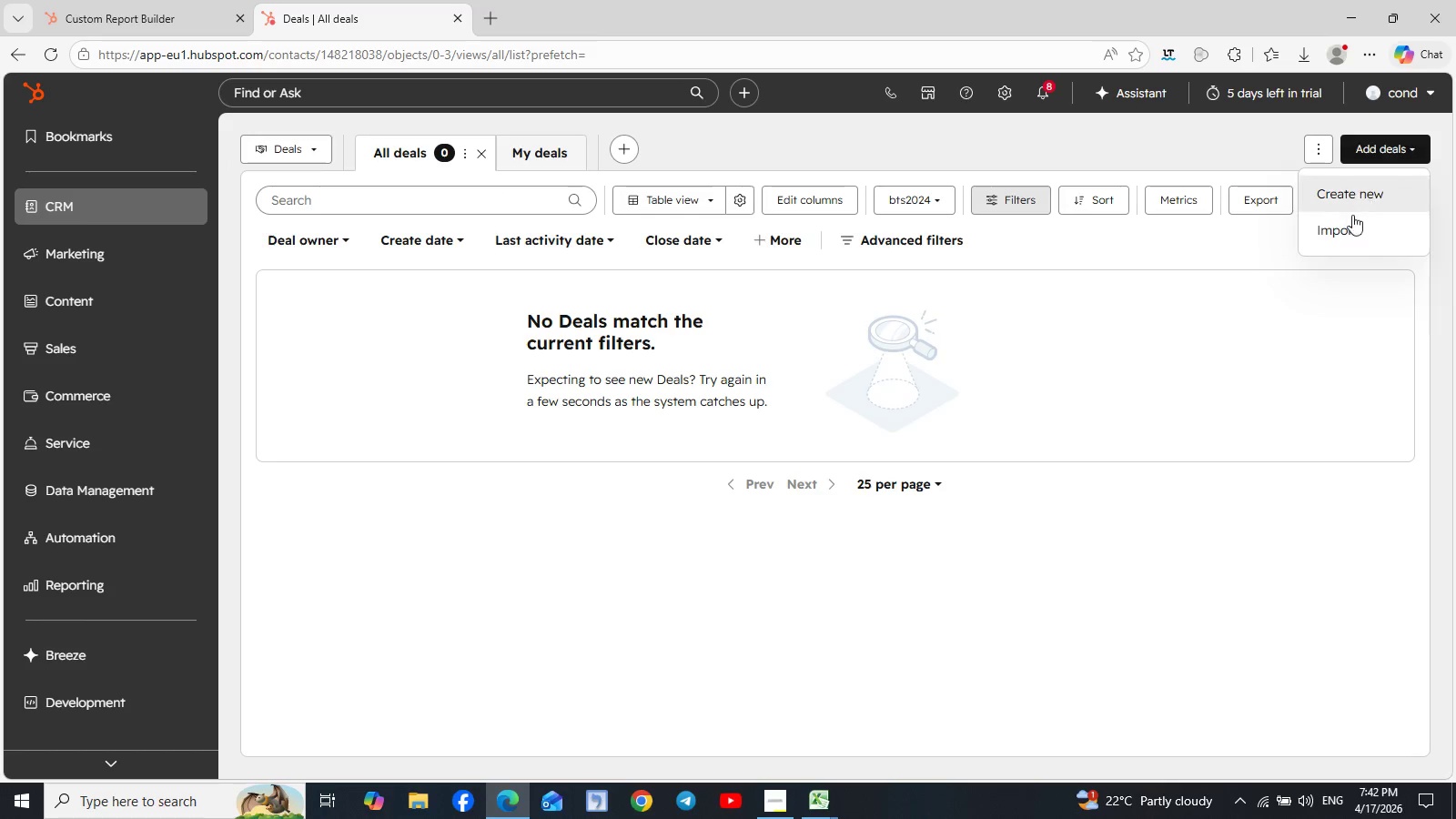 
left_click([1343, 229])
 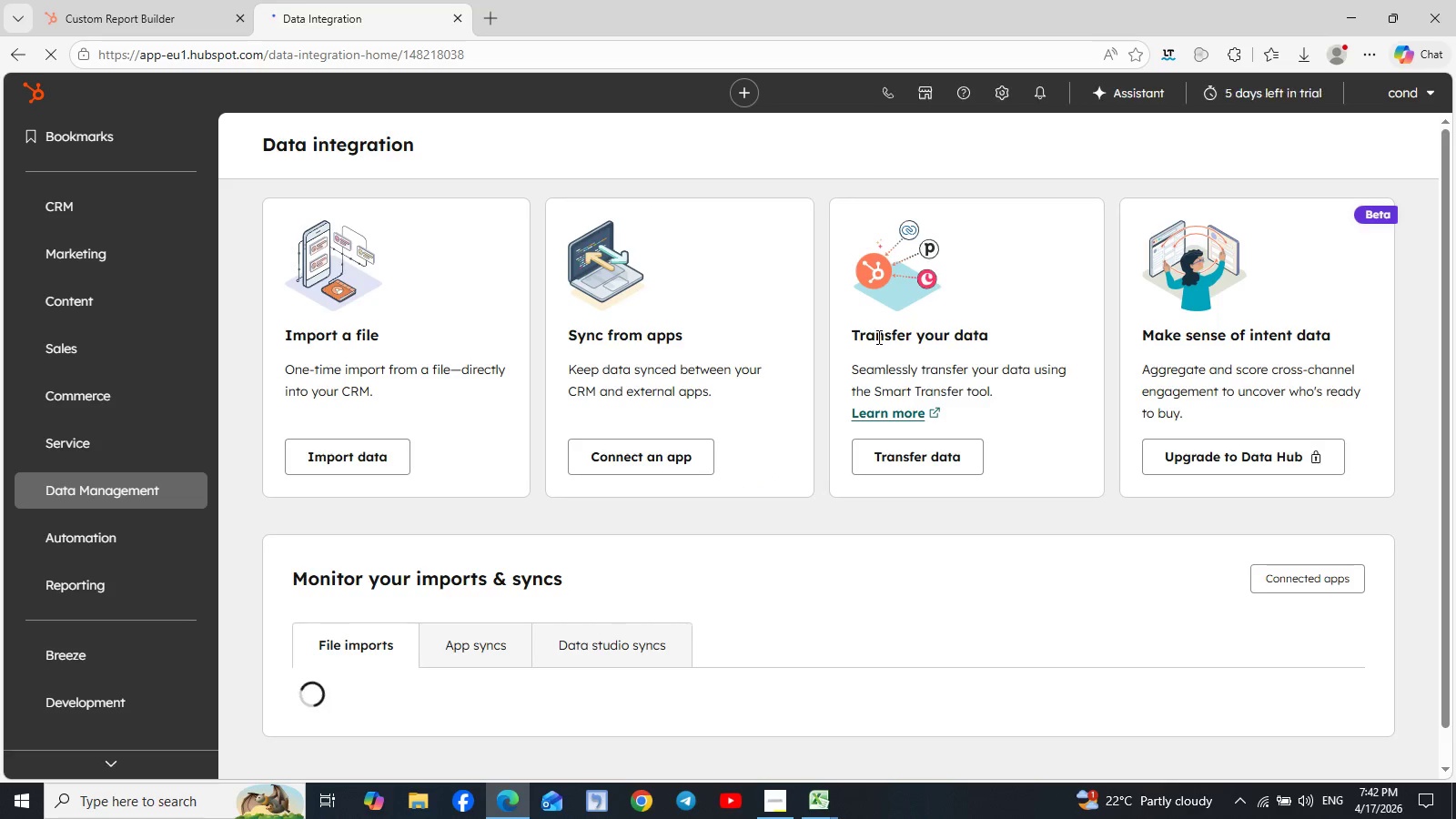 
wait(5.28)
 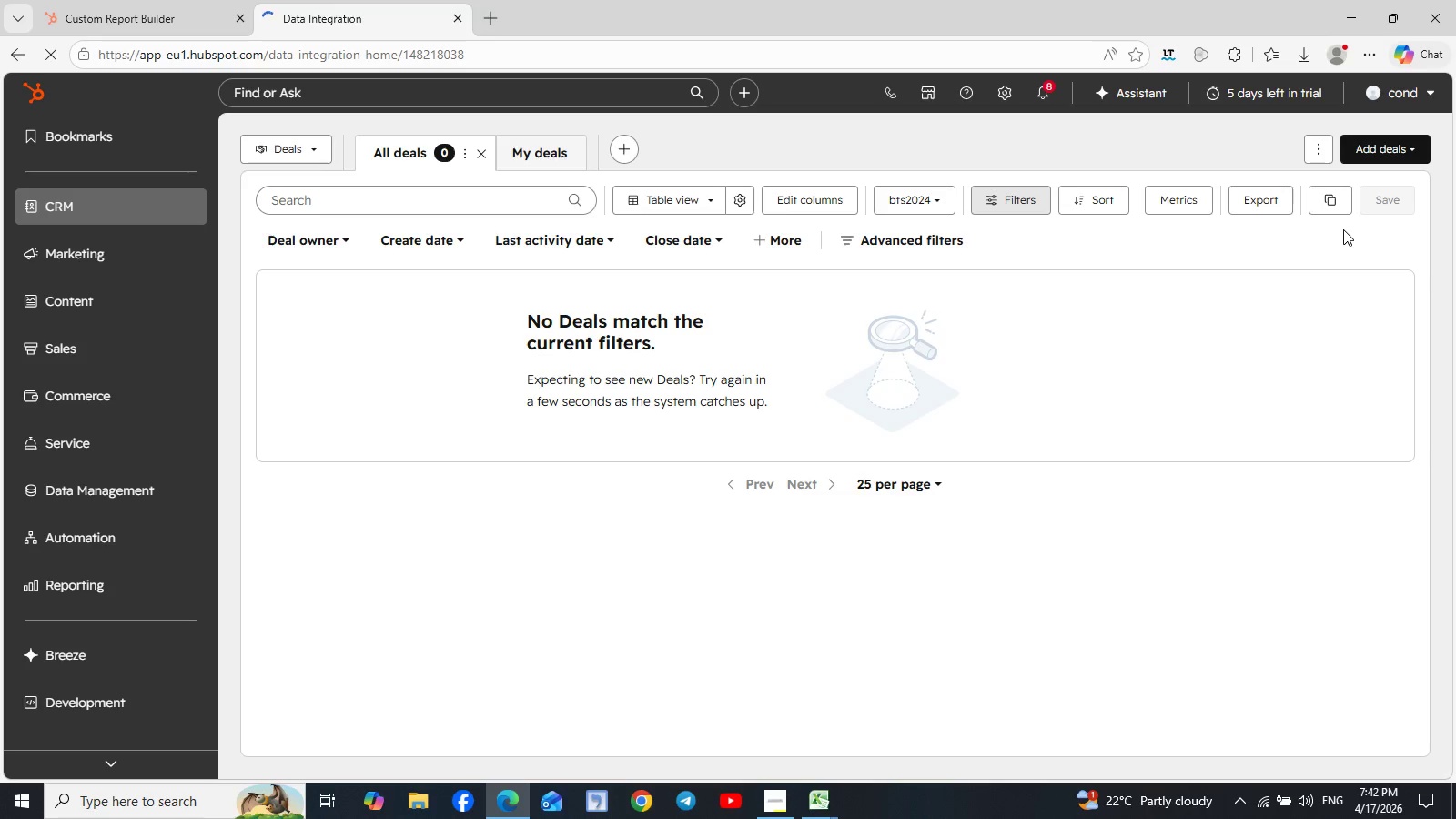 
left_click([354, 462])
 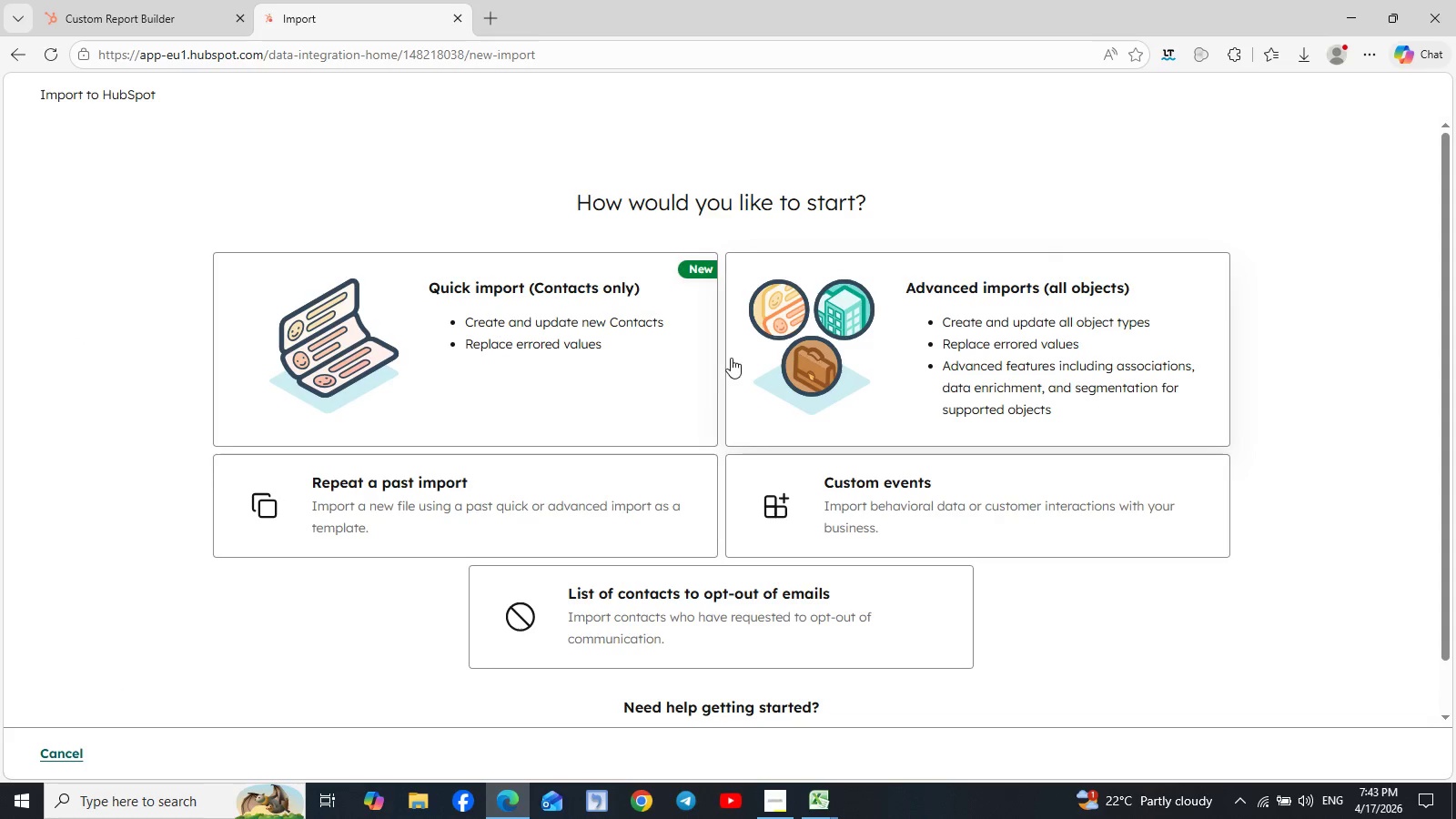 
left_click([520, 325])
 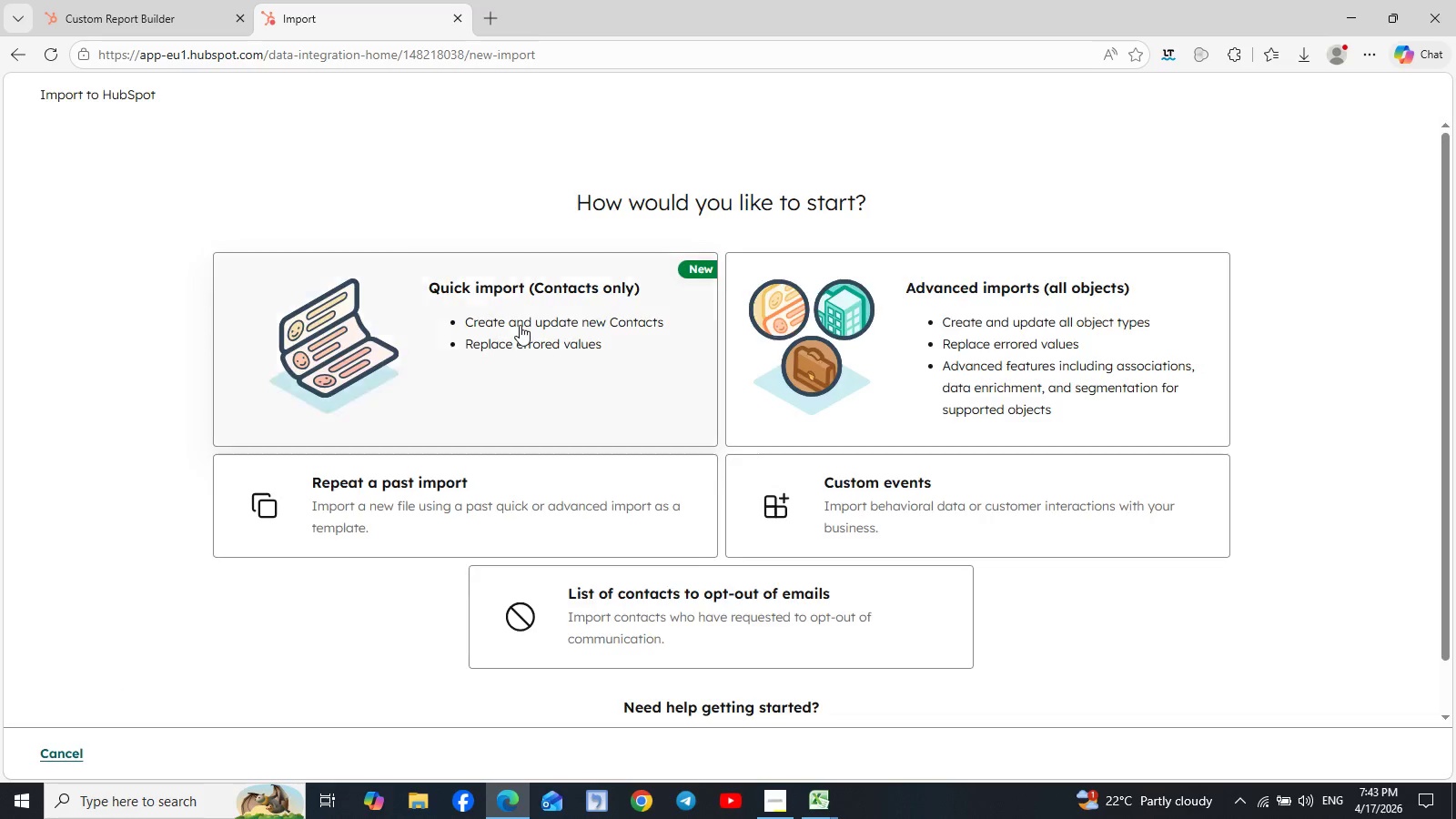 
mouse_move([528, 342])
 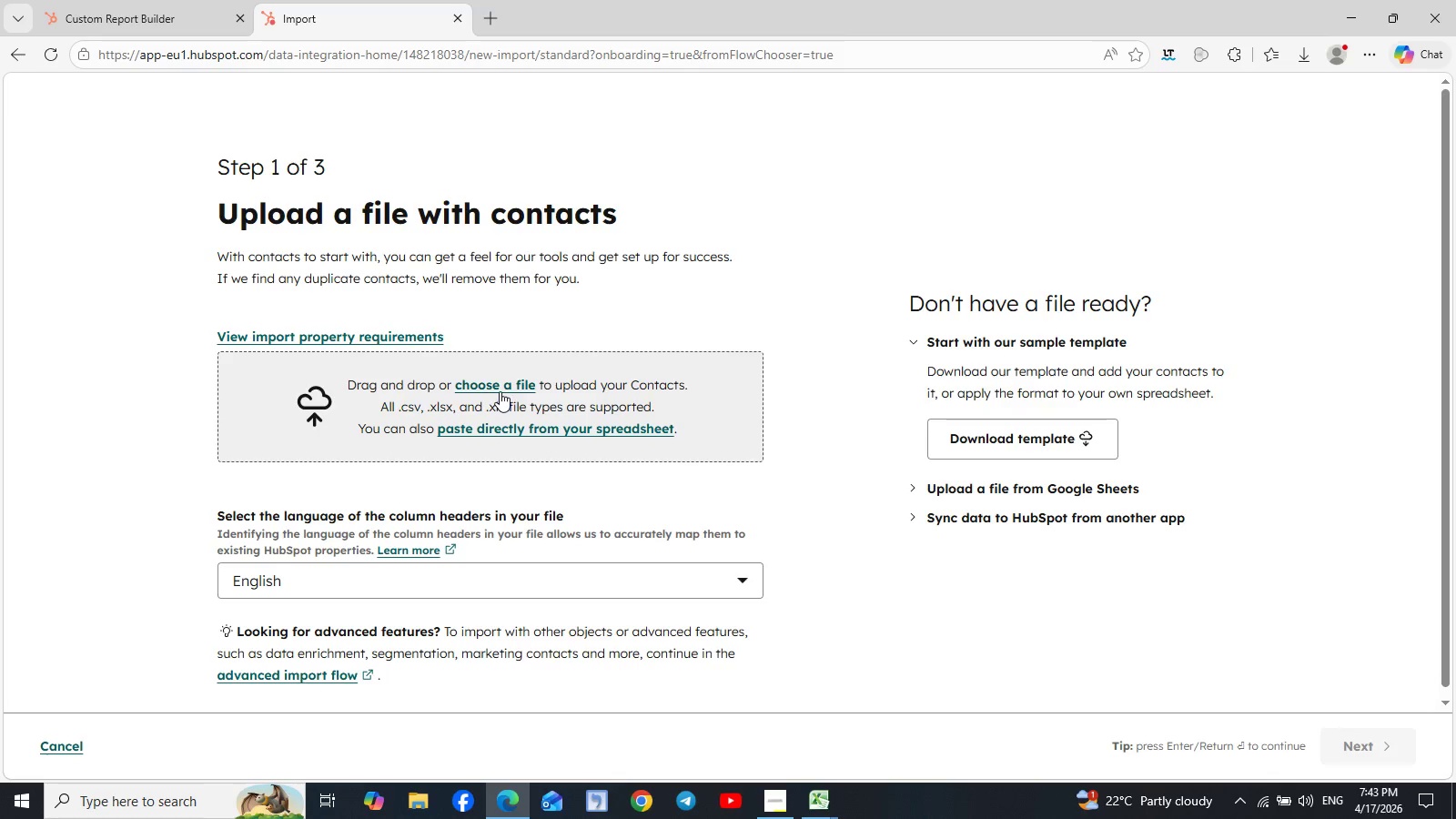 
left_click([499, 383])
 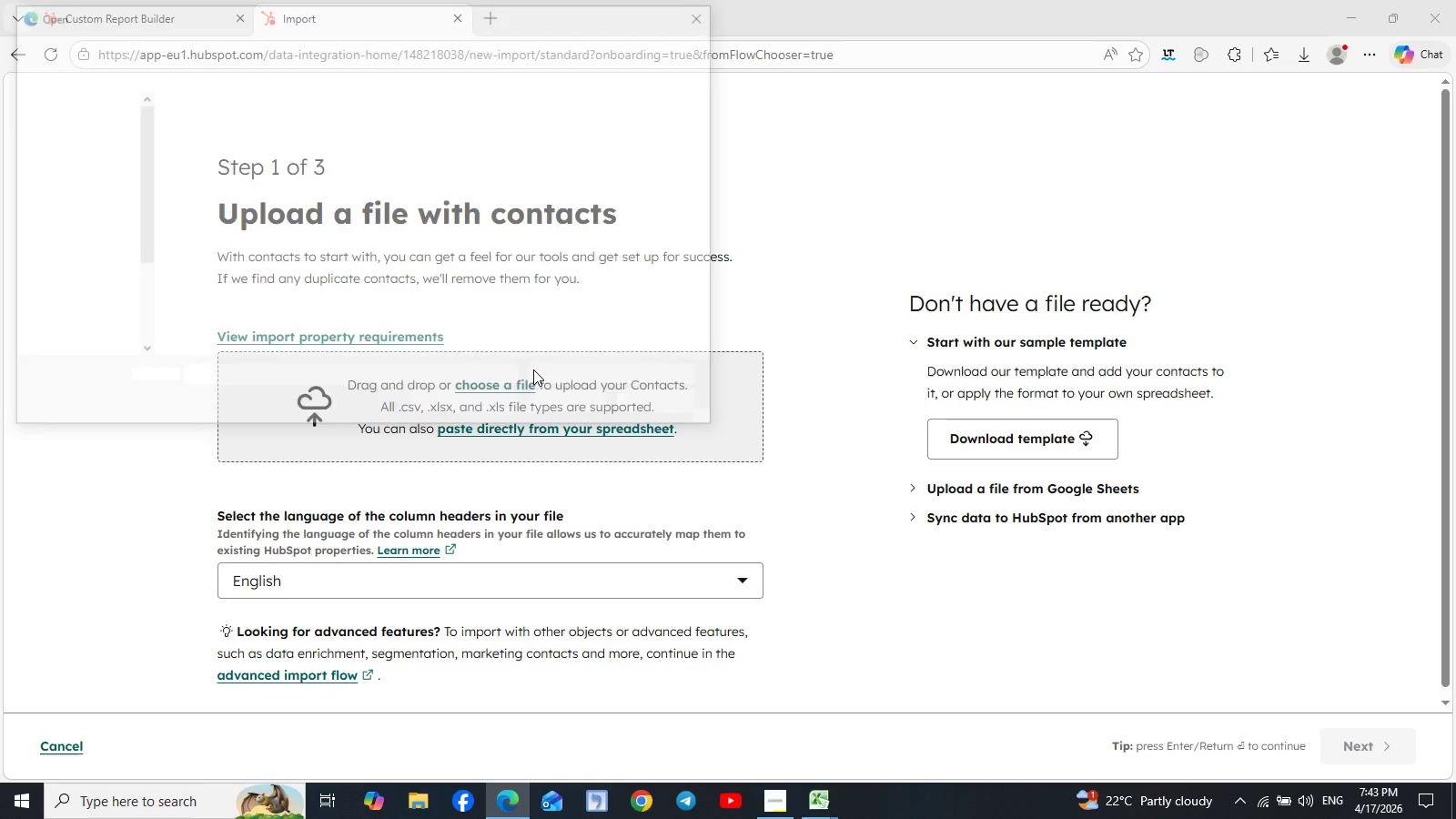 
wait(6.14)
 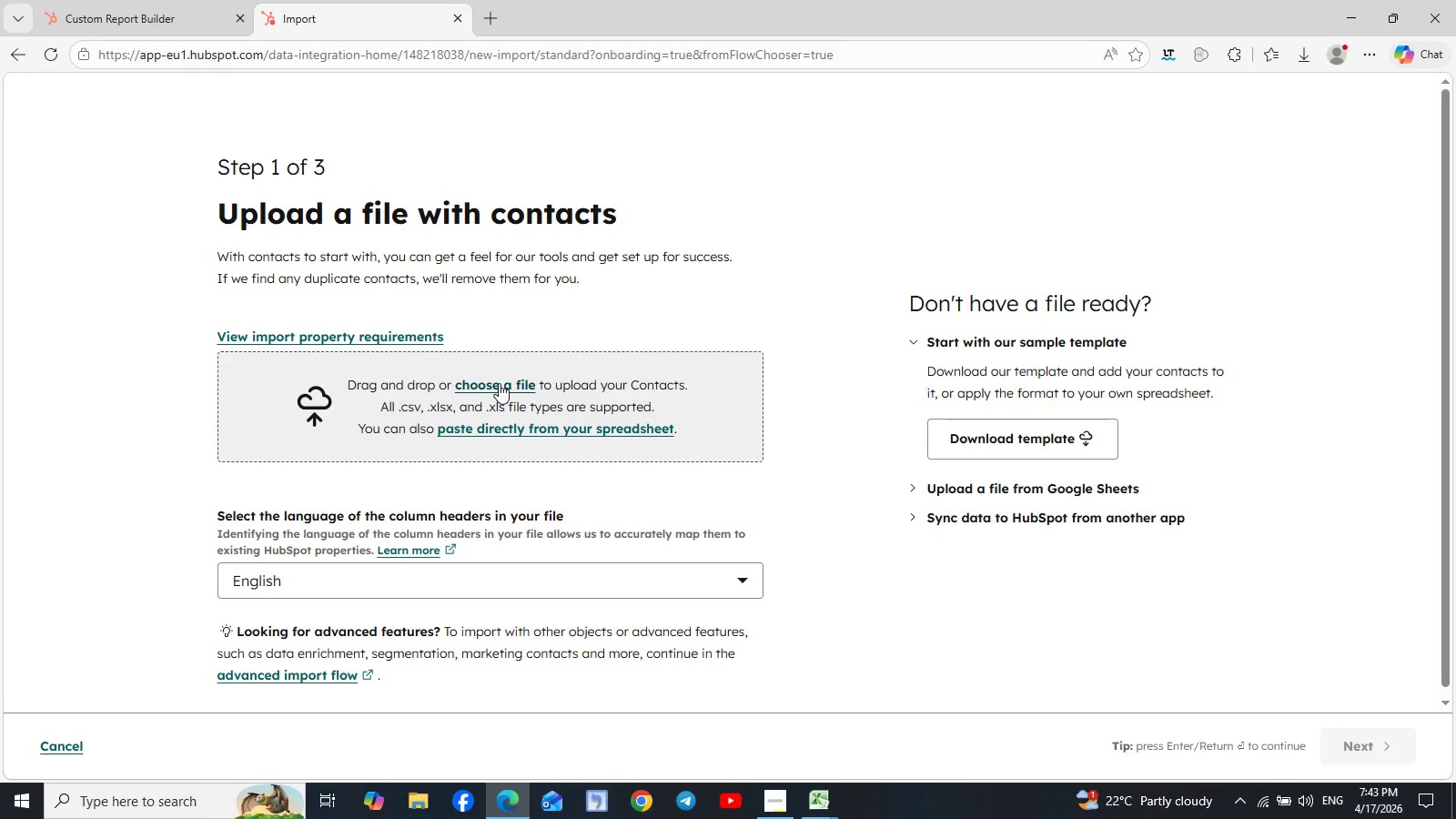 
left_click([348, 137])
 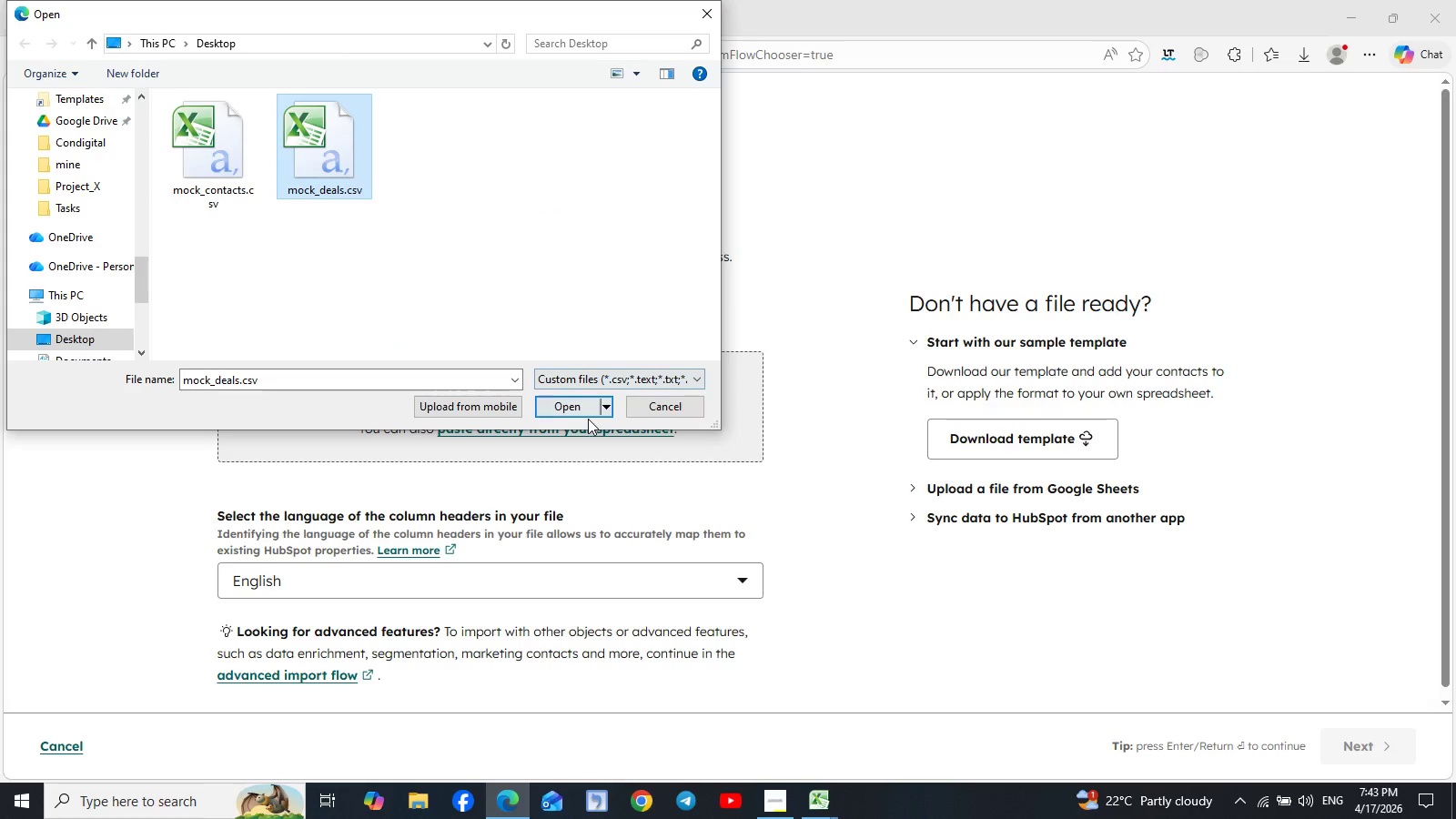 
left_click([577, 415])
 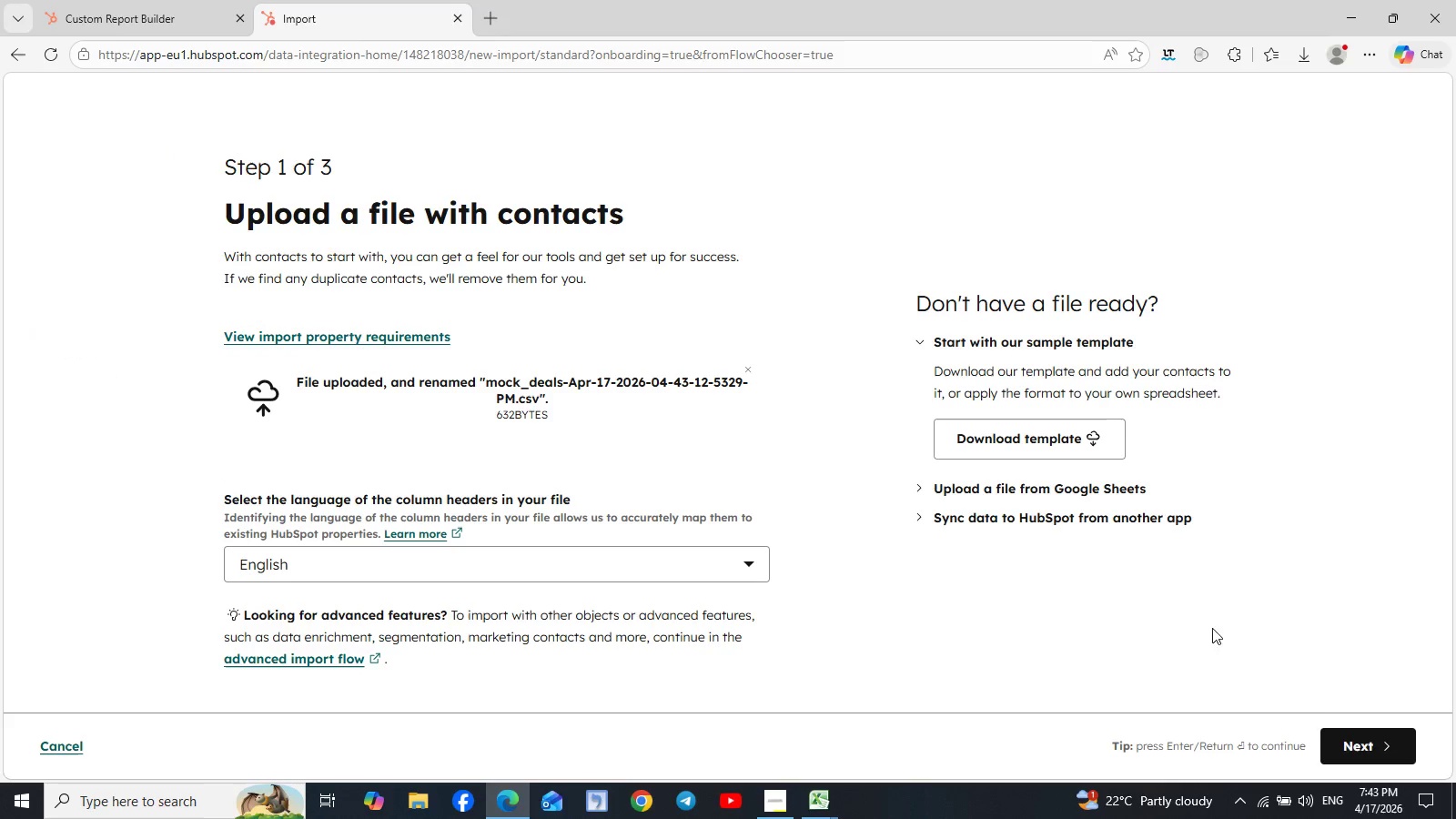 
left_click([1368, 746])
 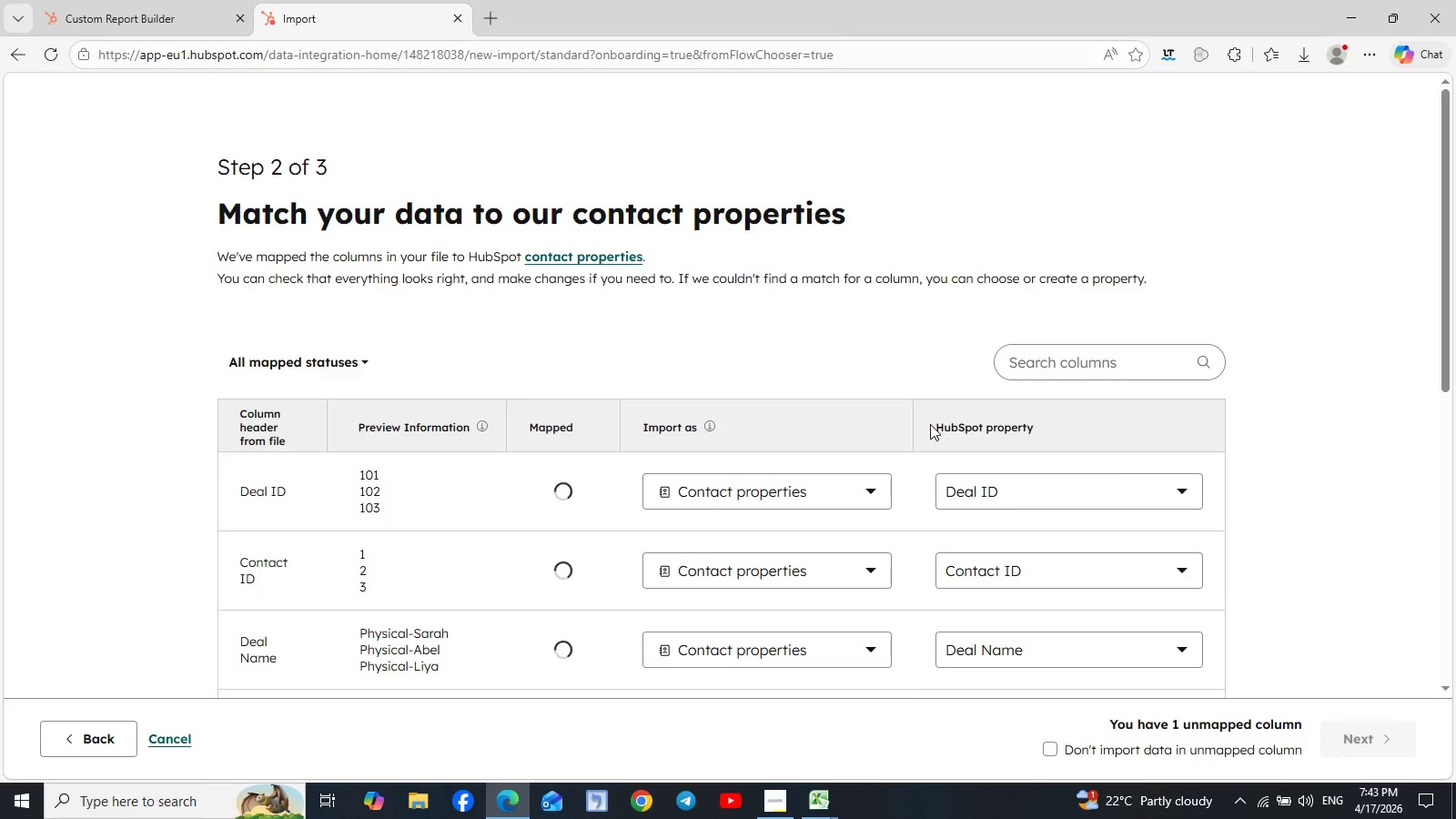 
scroll: coordinate [930, 424], scroll_direction: down, amount: 3.0
 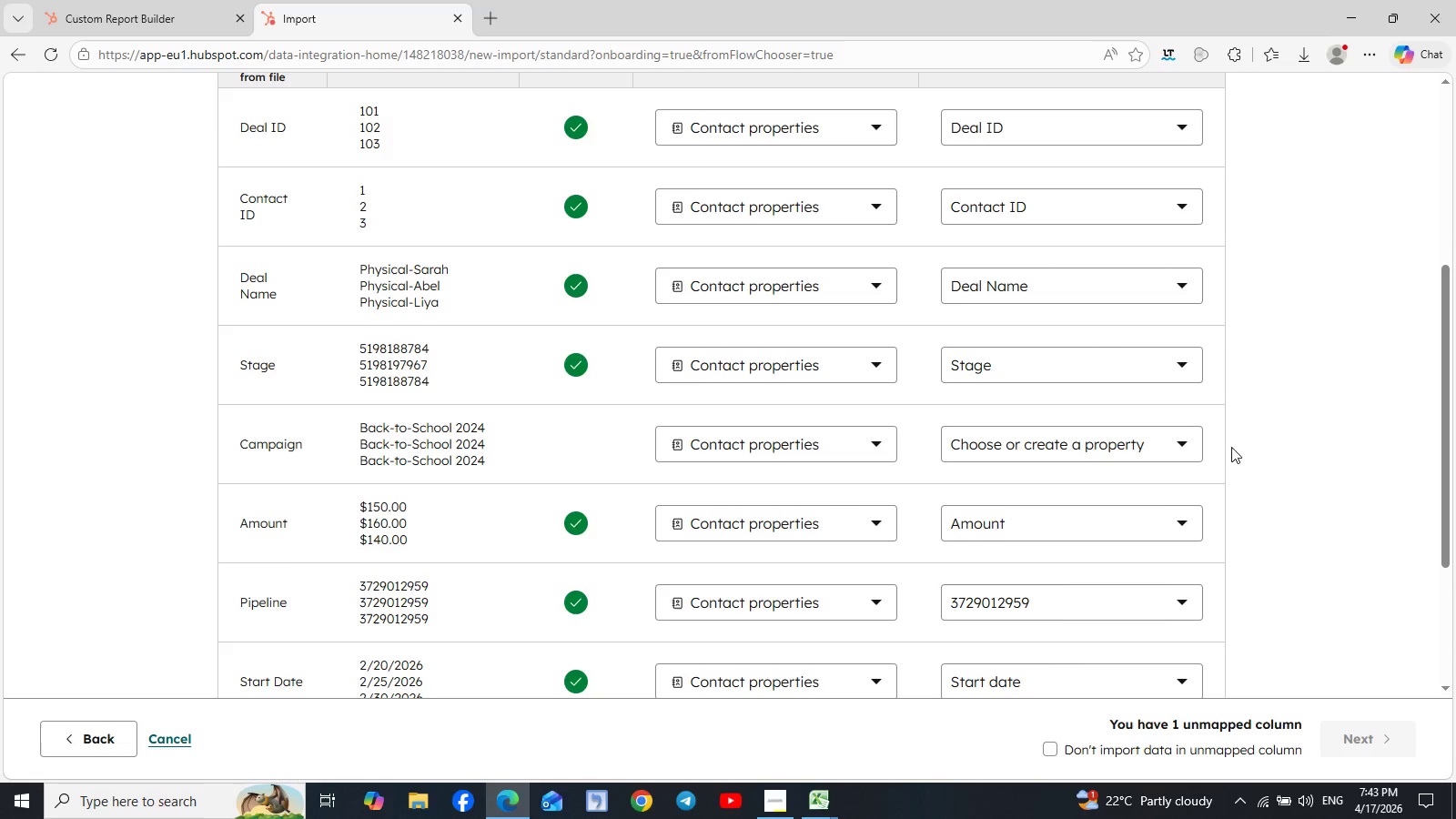 
left_click([1171, 440])
 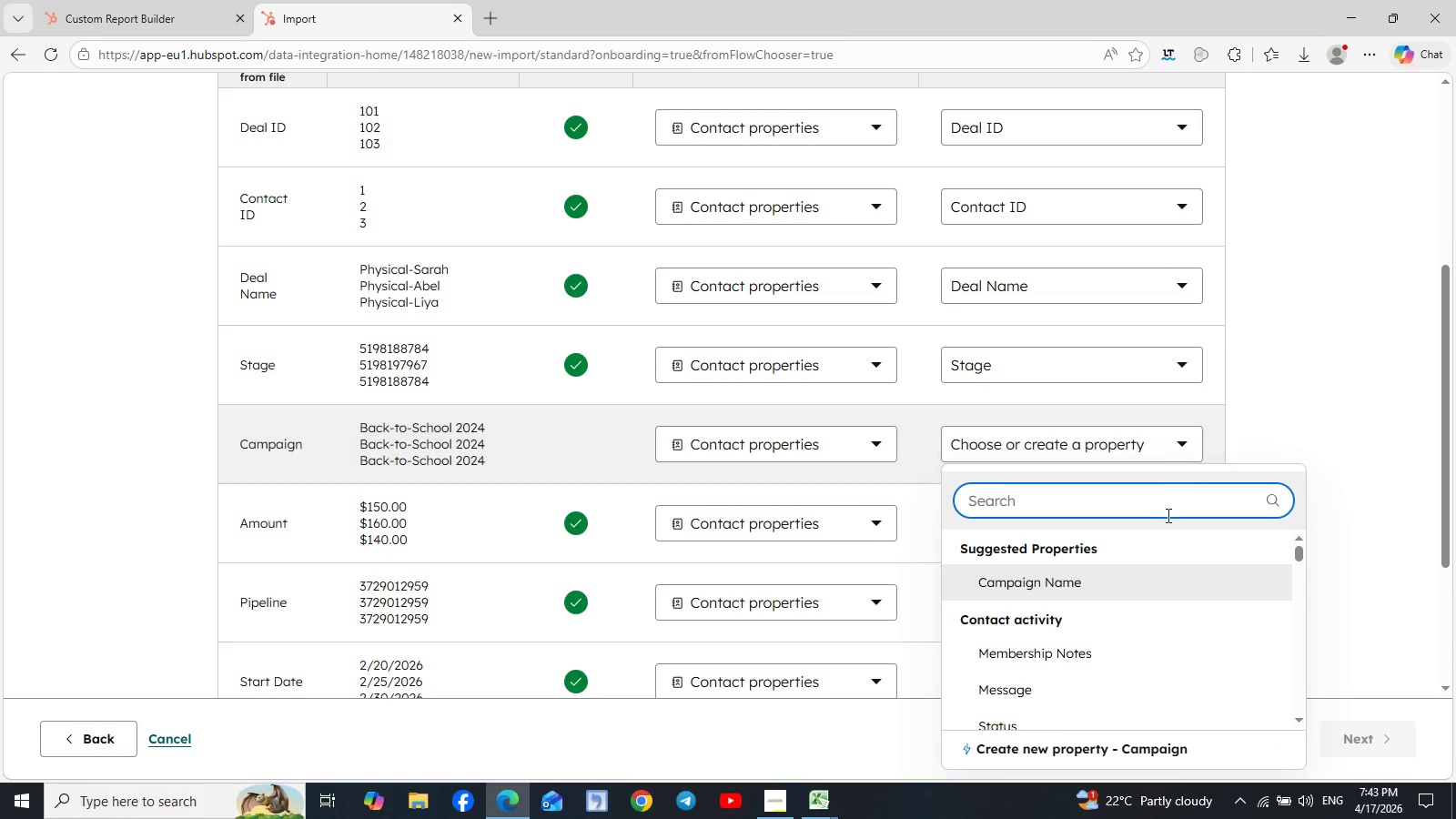 
left_click([1067, 577])
 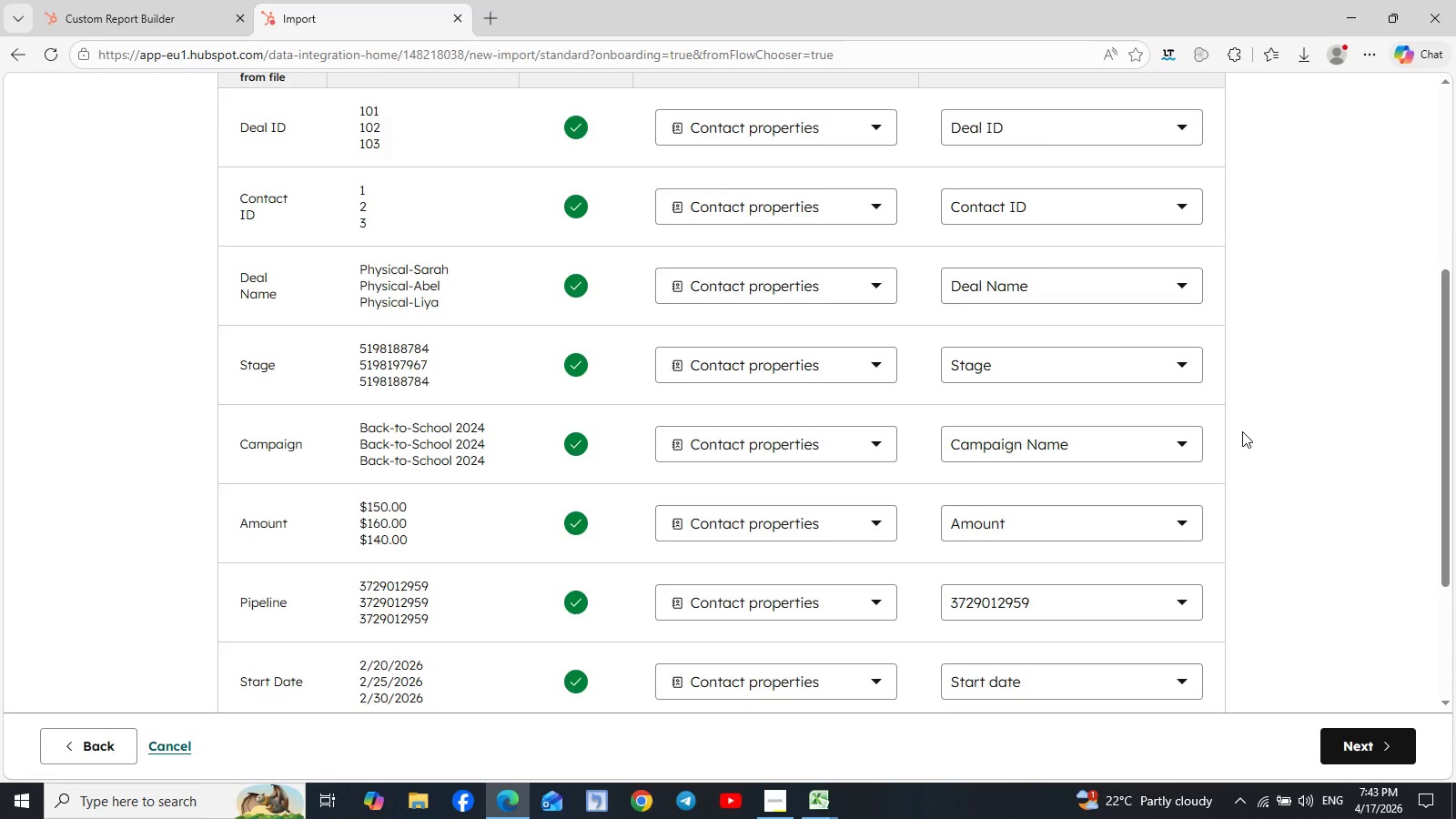 
wait(5.33)
 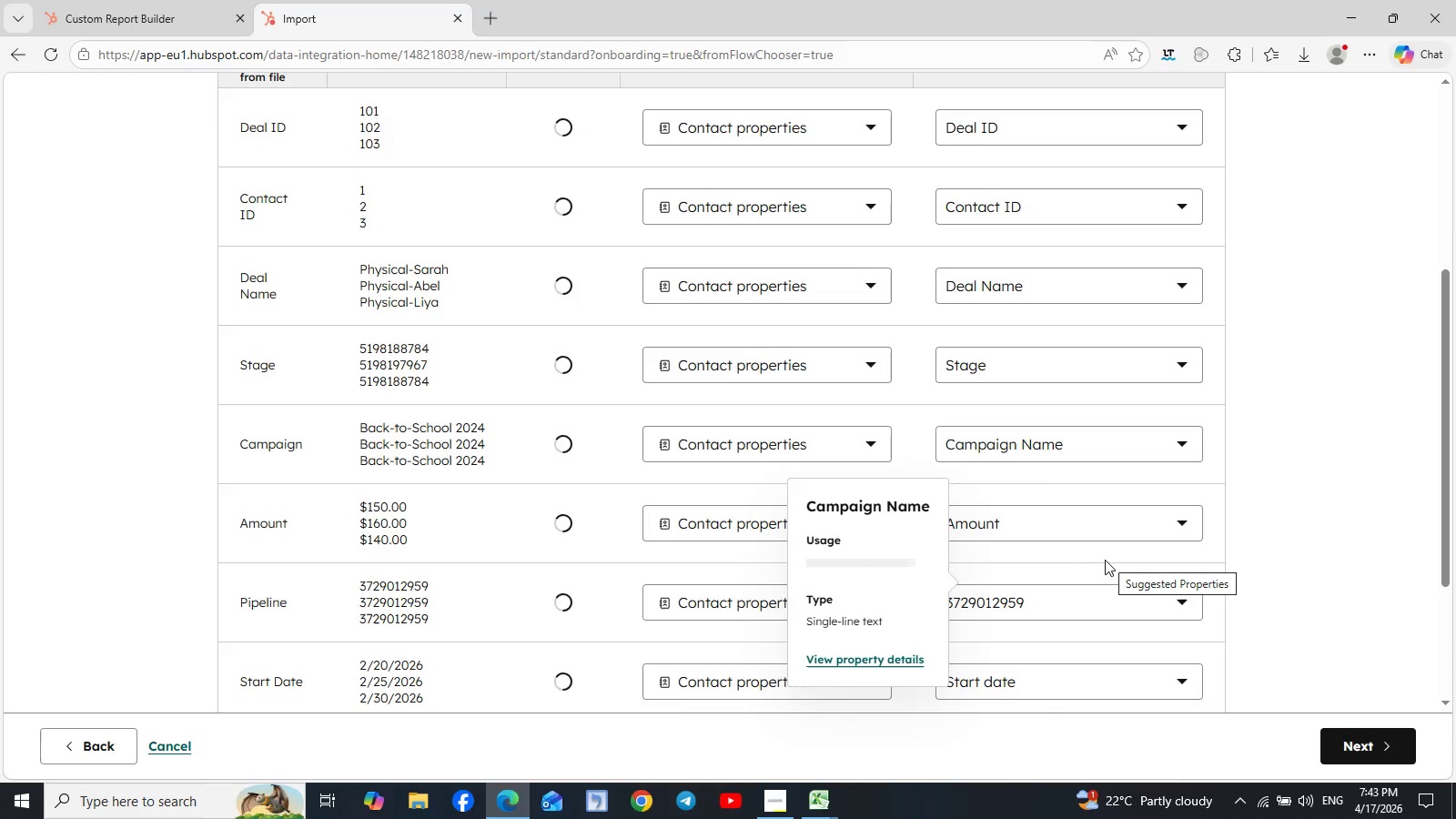 
scroll: coordinate [1242, 431], scroll_direction: none, amount: 0.0
 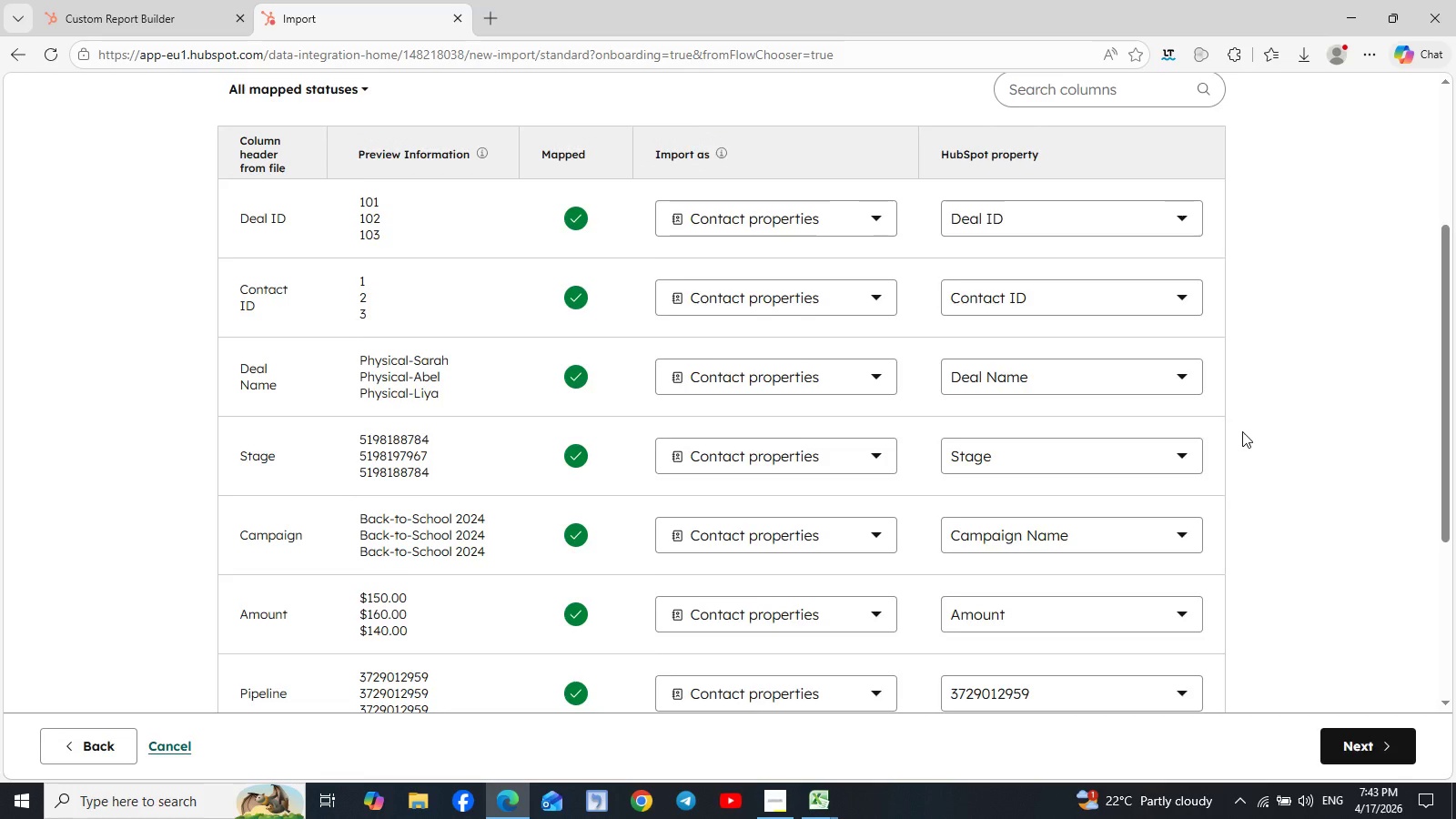 
scroll: coordinate [1242, 431], scroll_direction: down, amount: 2.0
 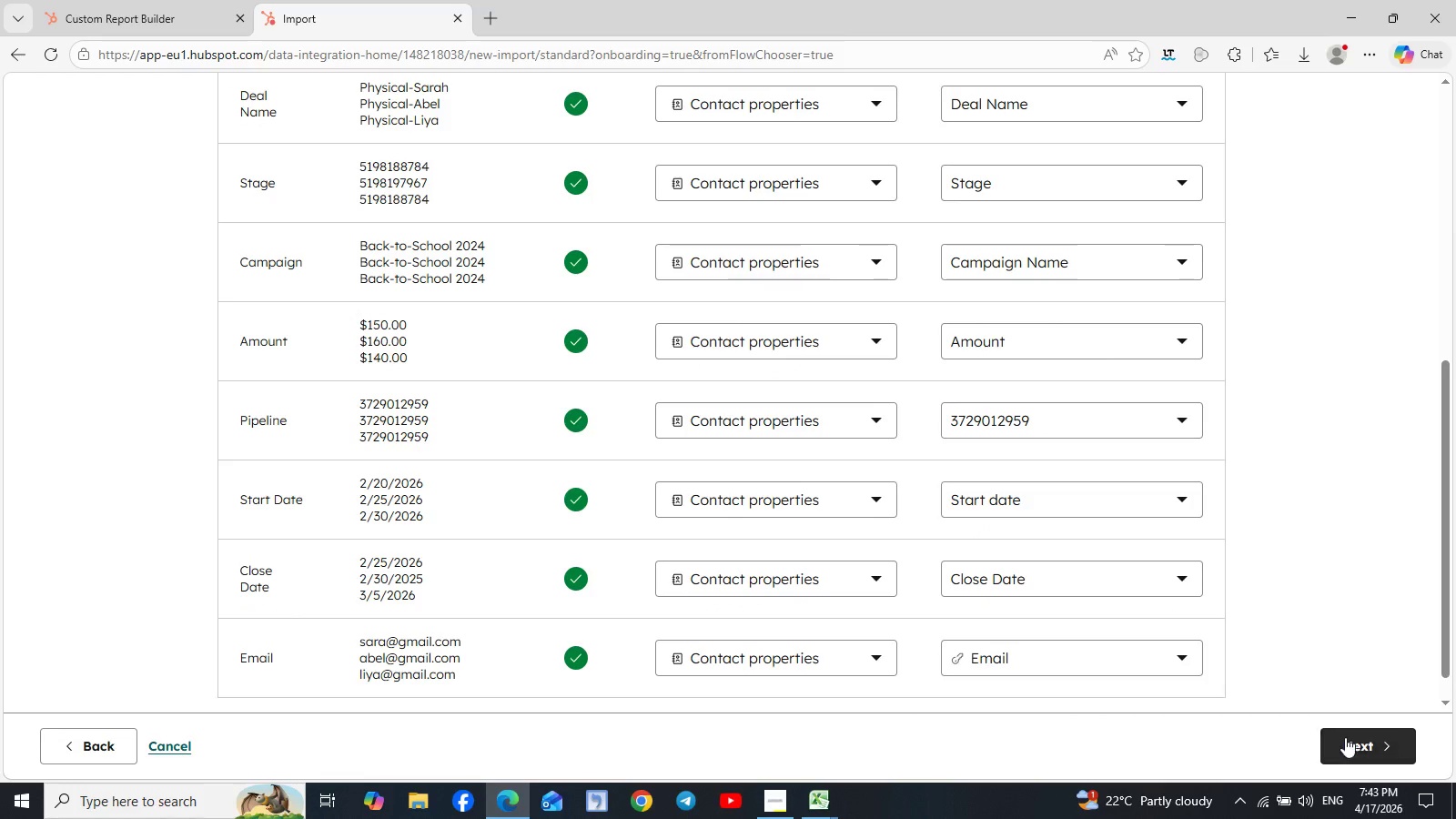 
left_click([1356, 743])
 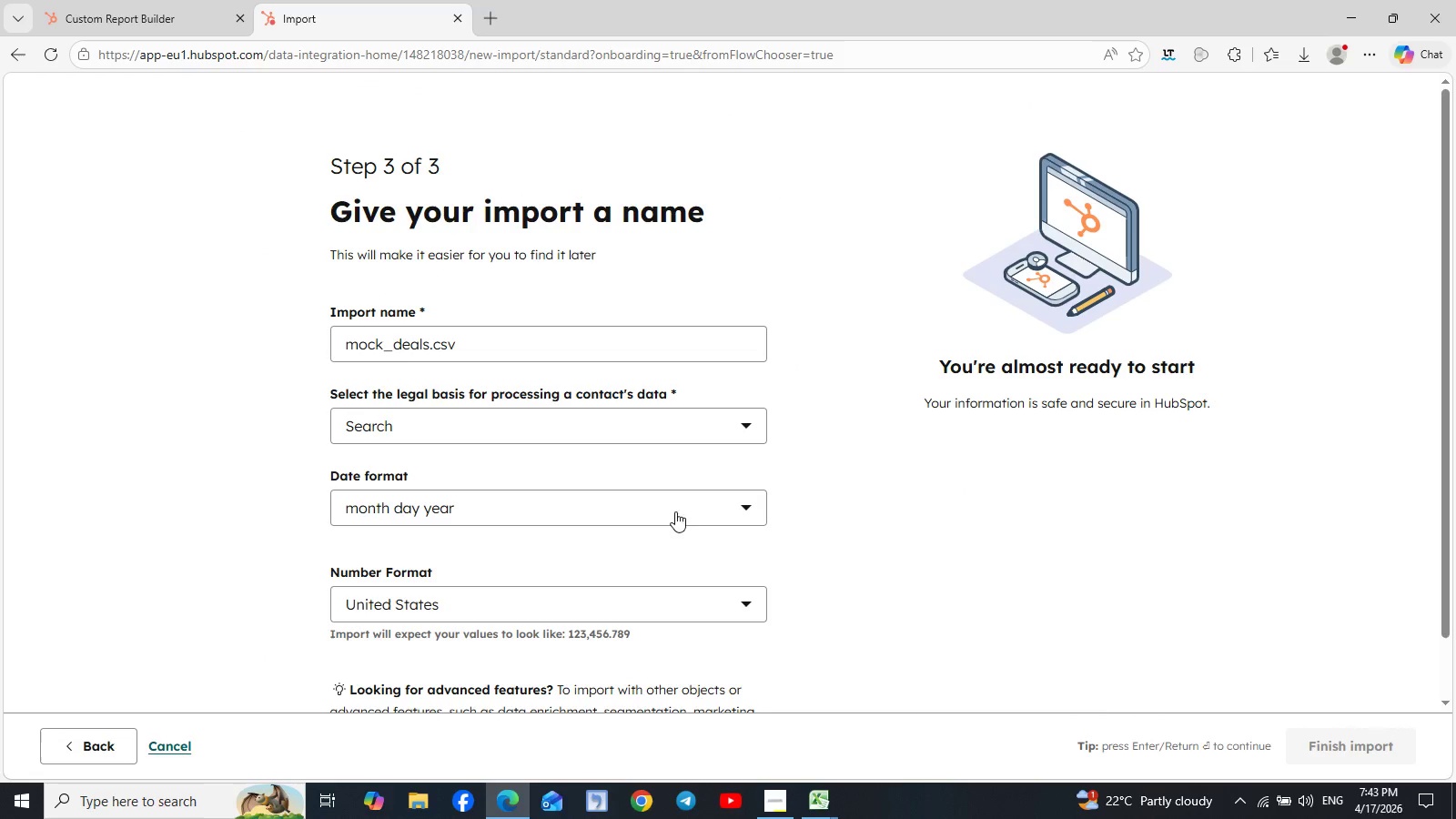 
left_click([649, 436])
 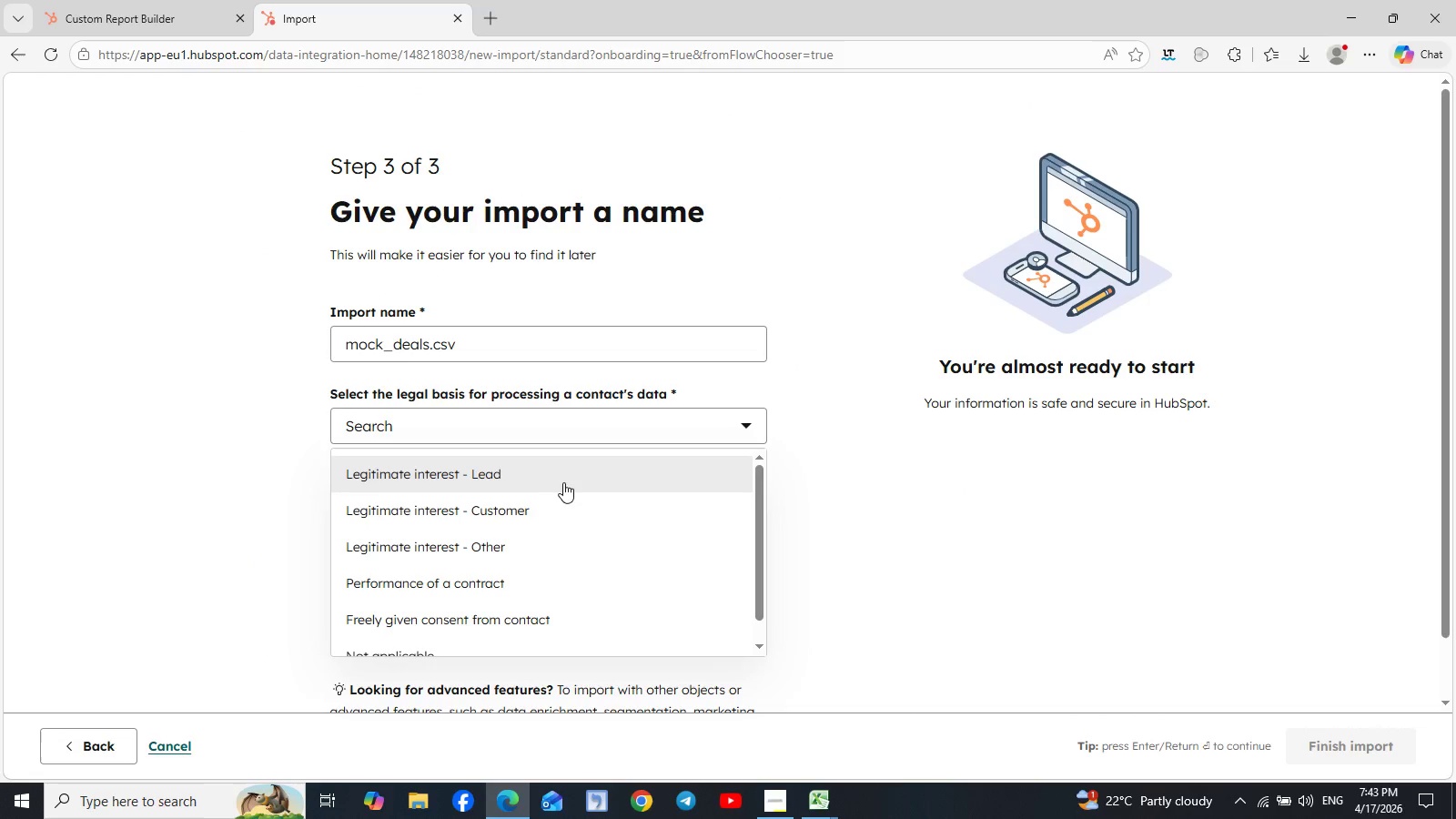 
left_click([557, 478])
 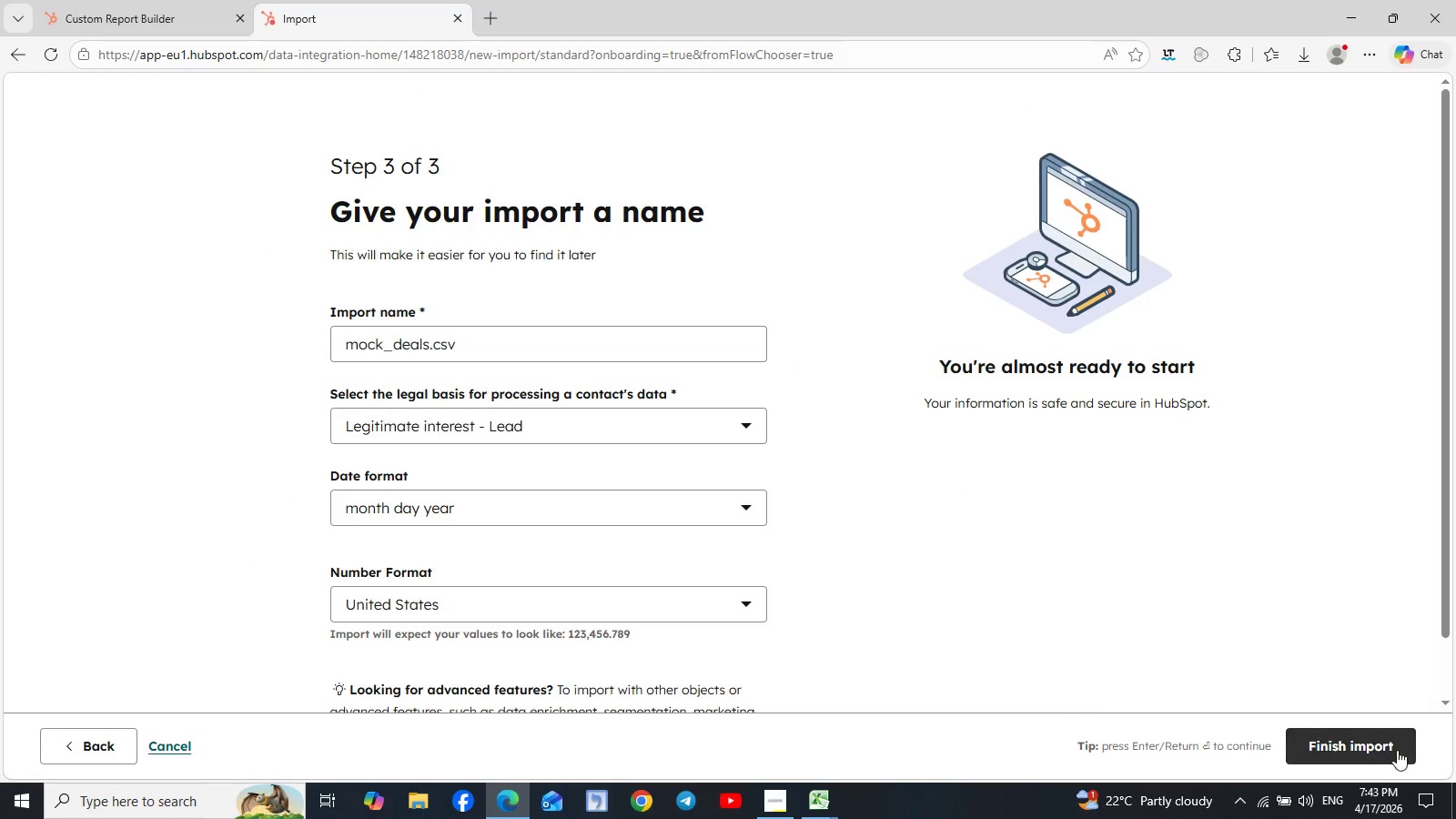 
left_click([1366, 752])
 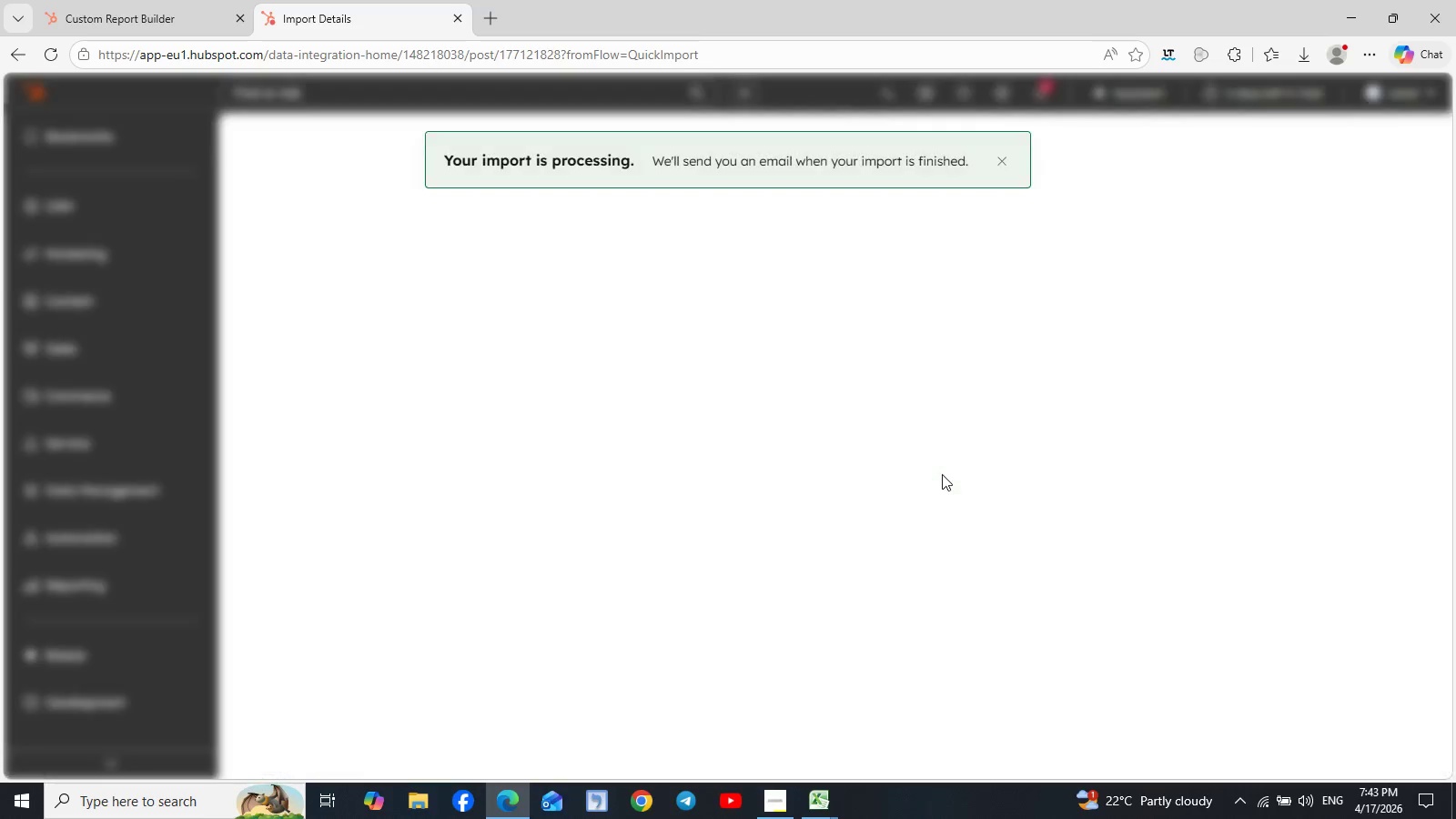 
mouse_move([847, 381])
 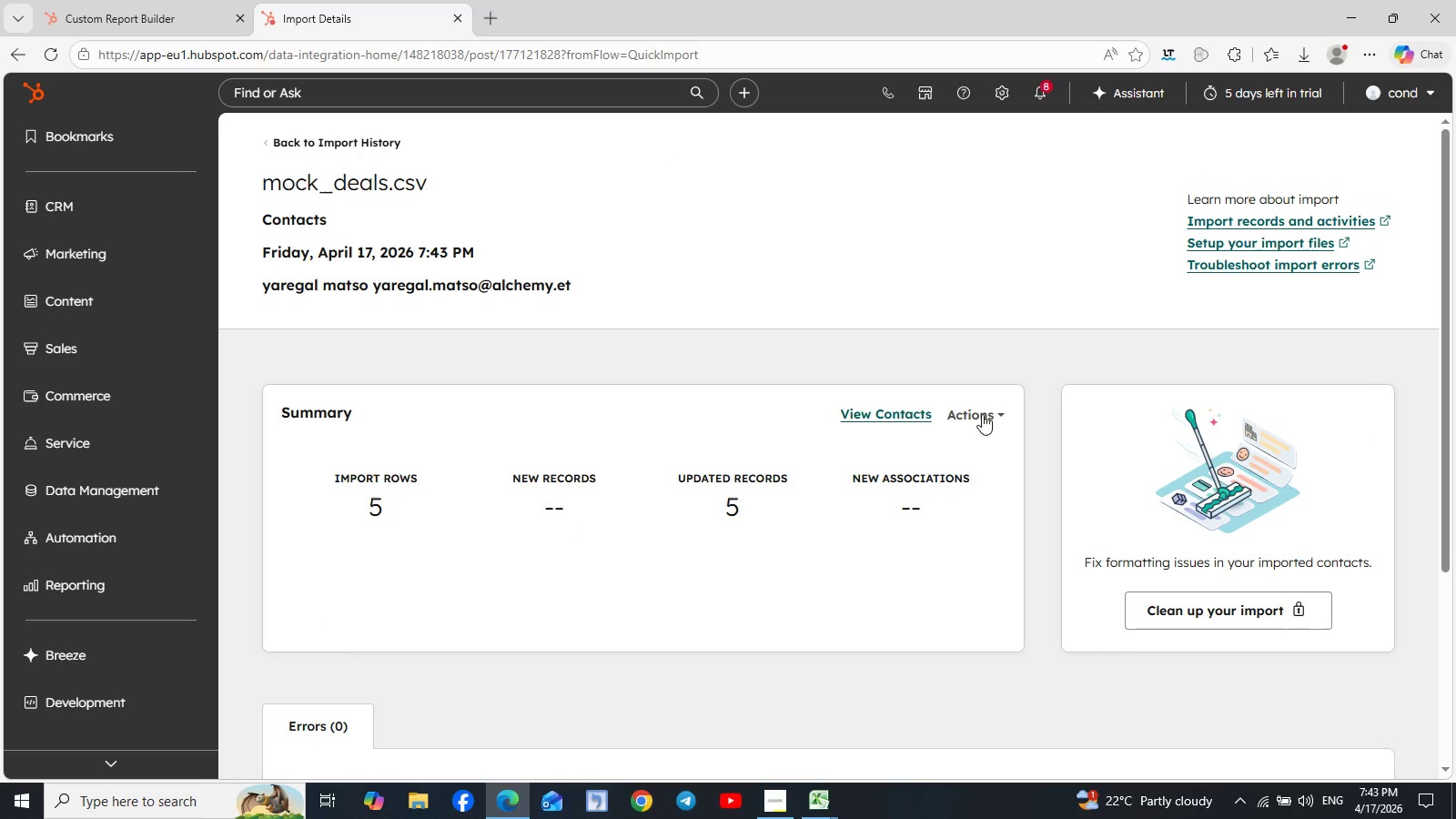 
left_click([995, 408])
 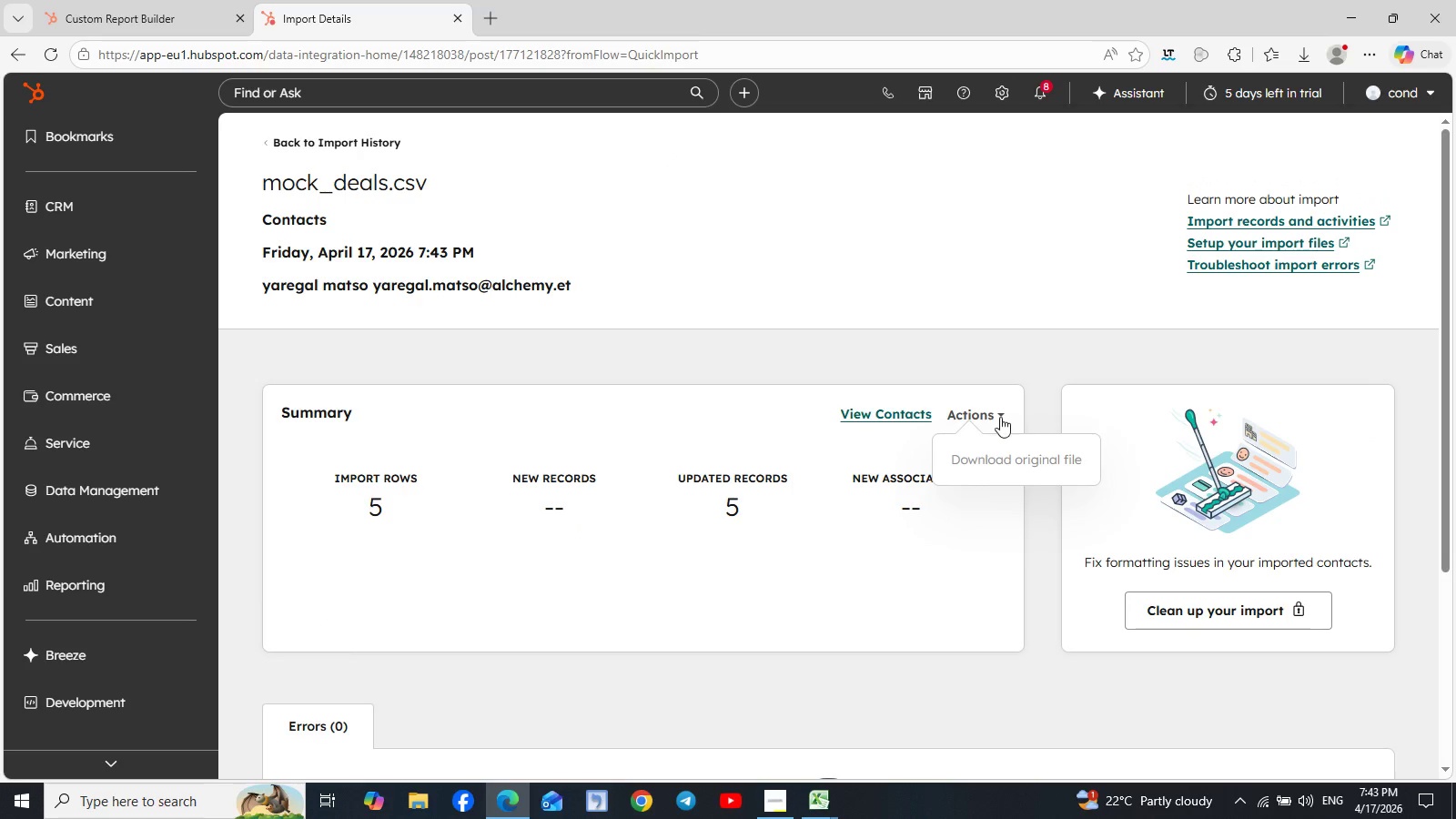 
left_click([1000, 416])
 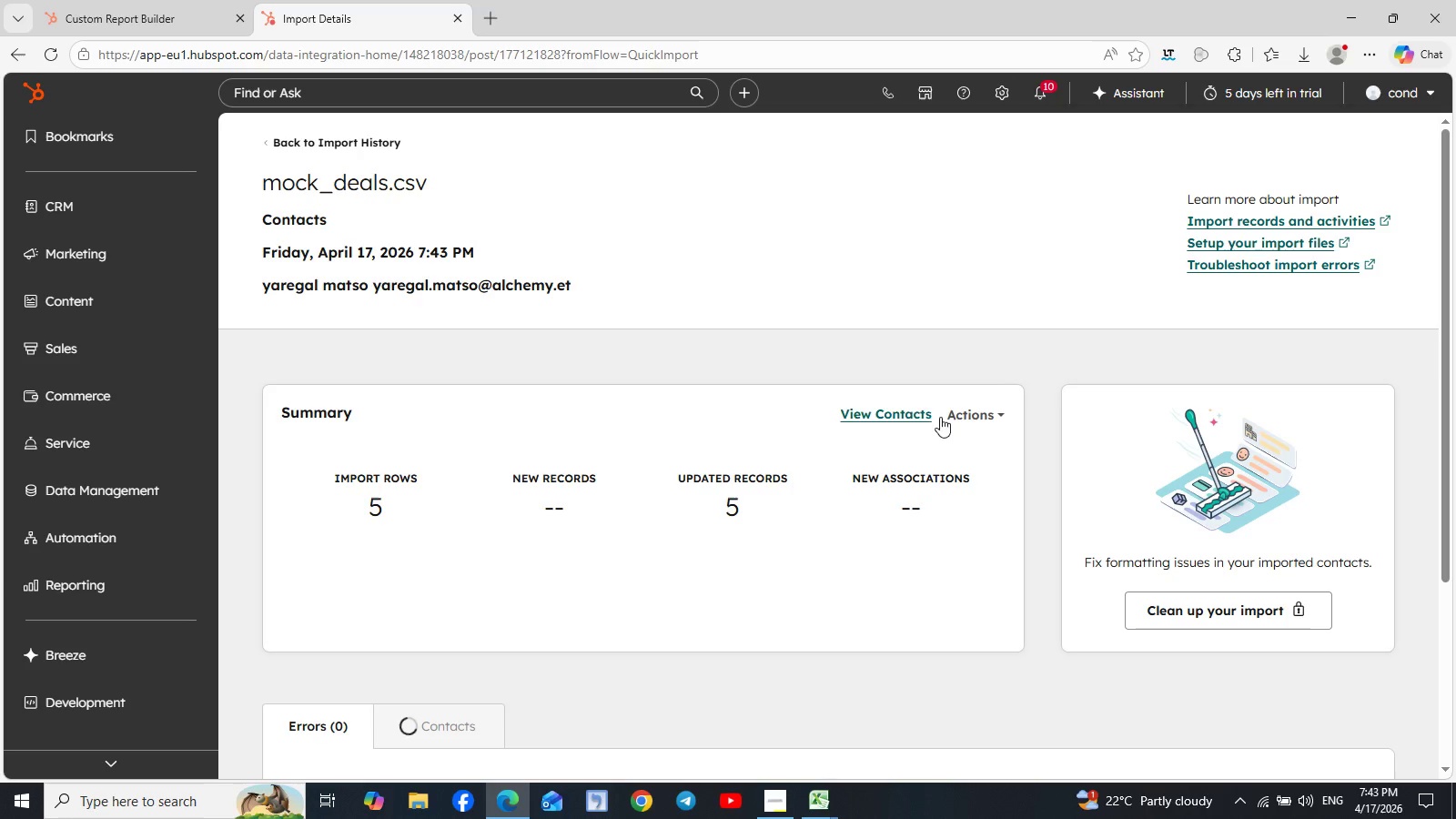 
left_click([911, 414])
 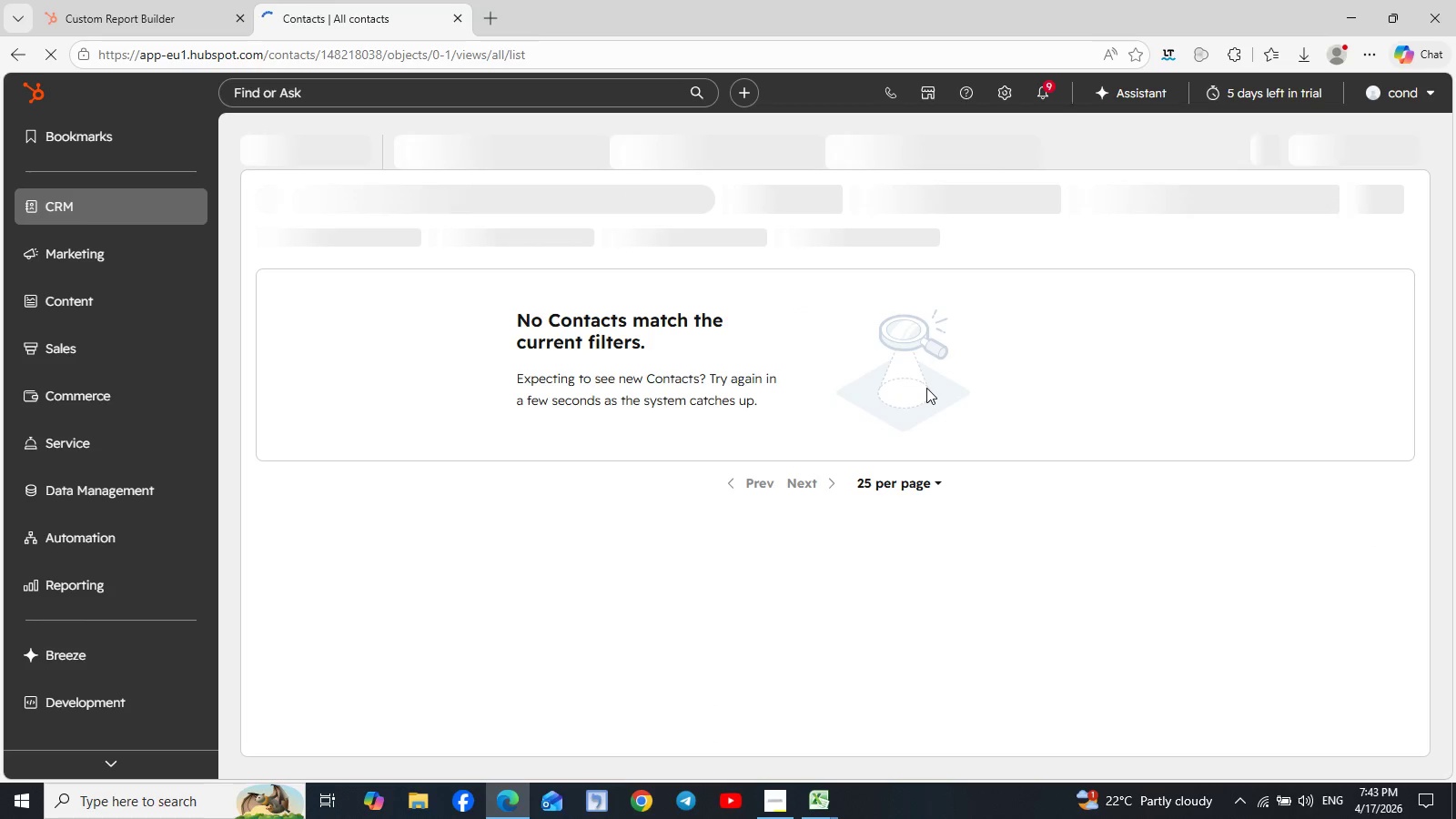 
wait(10.55)
 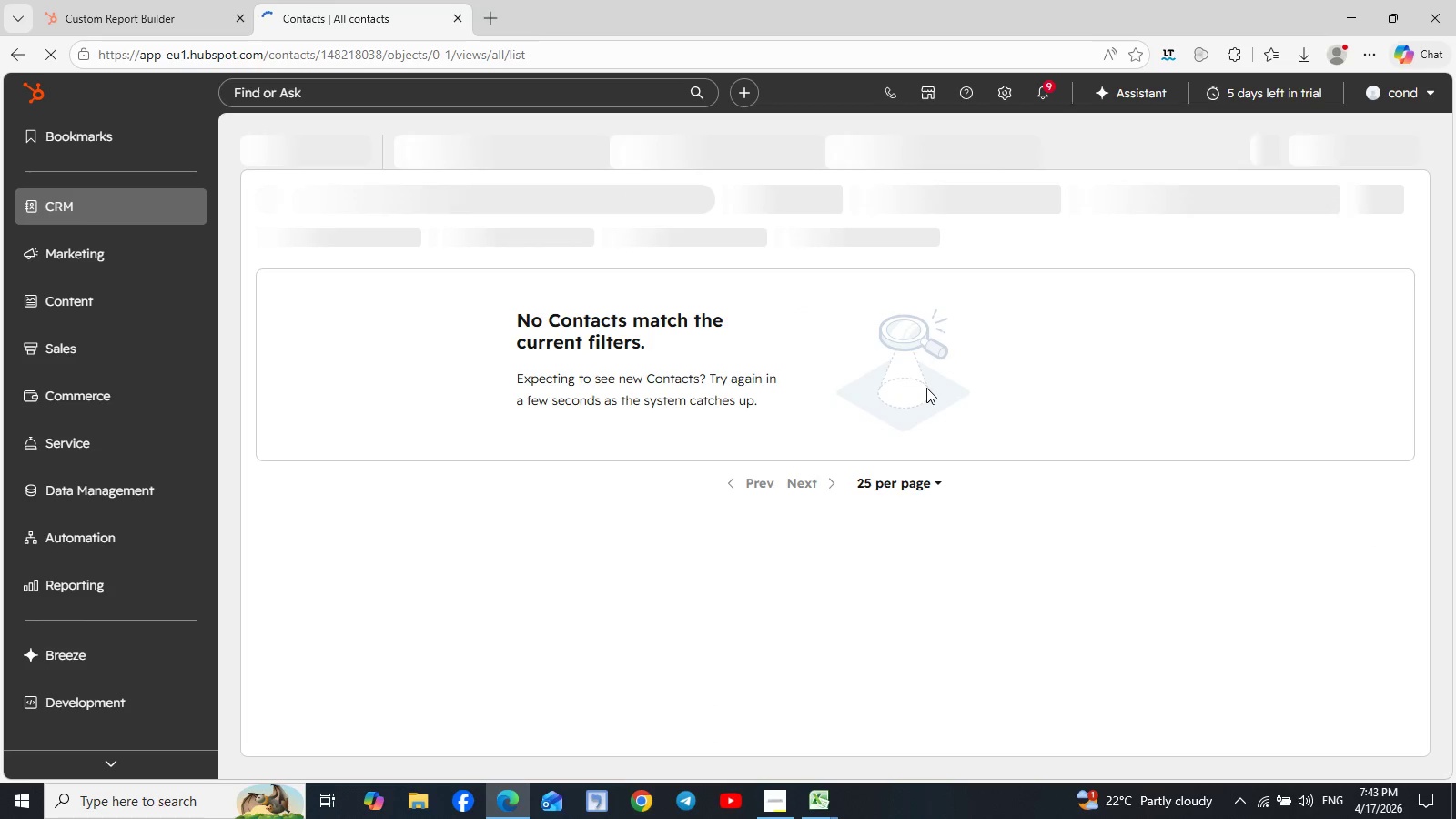 
left_click([969, 199])
 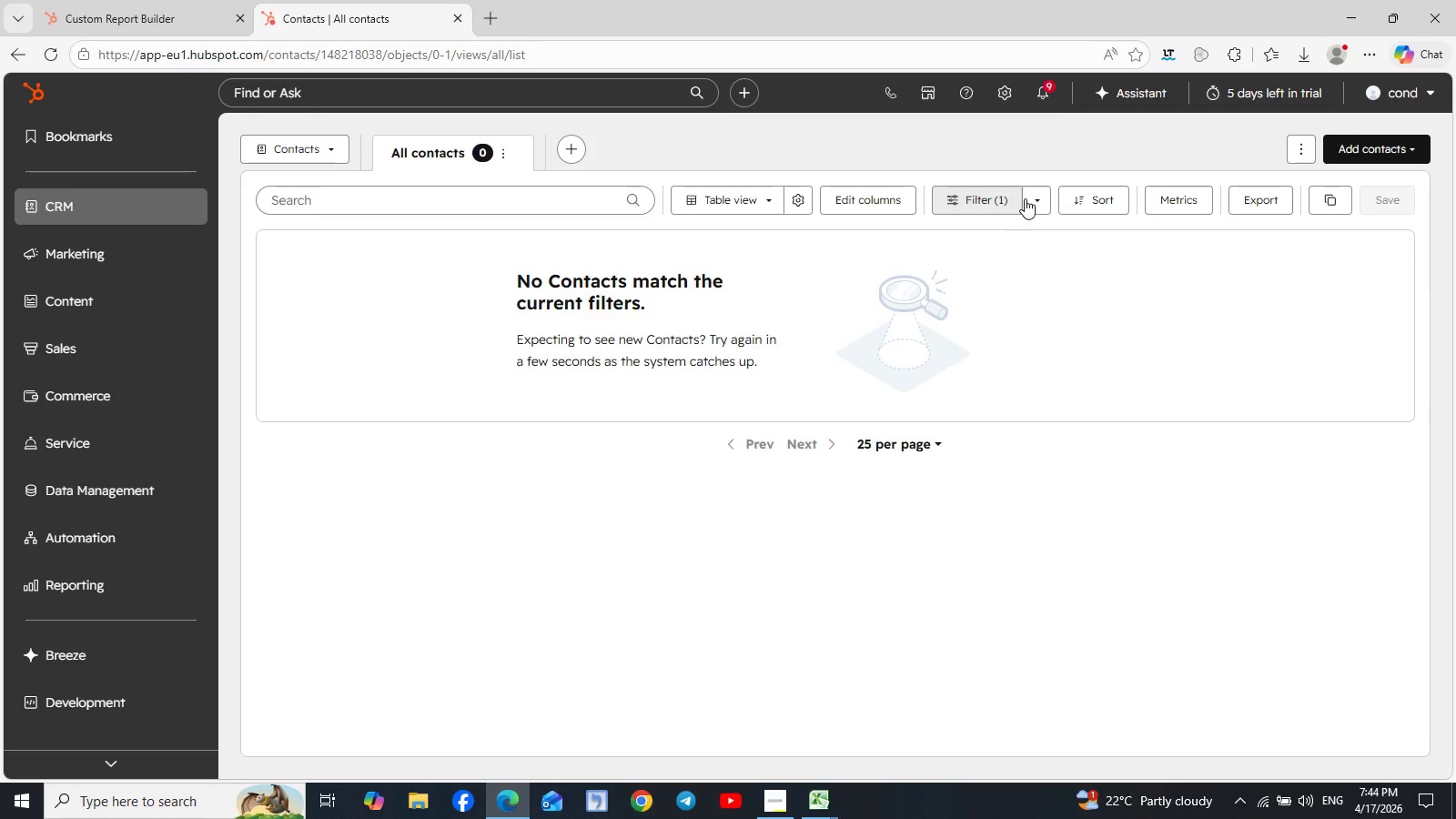 
left_click([1038, 196])
 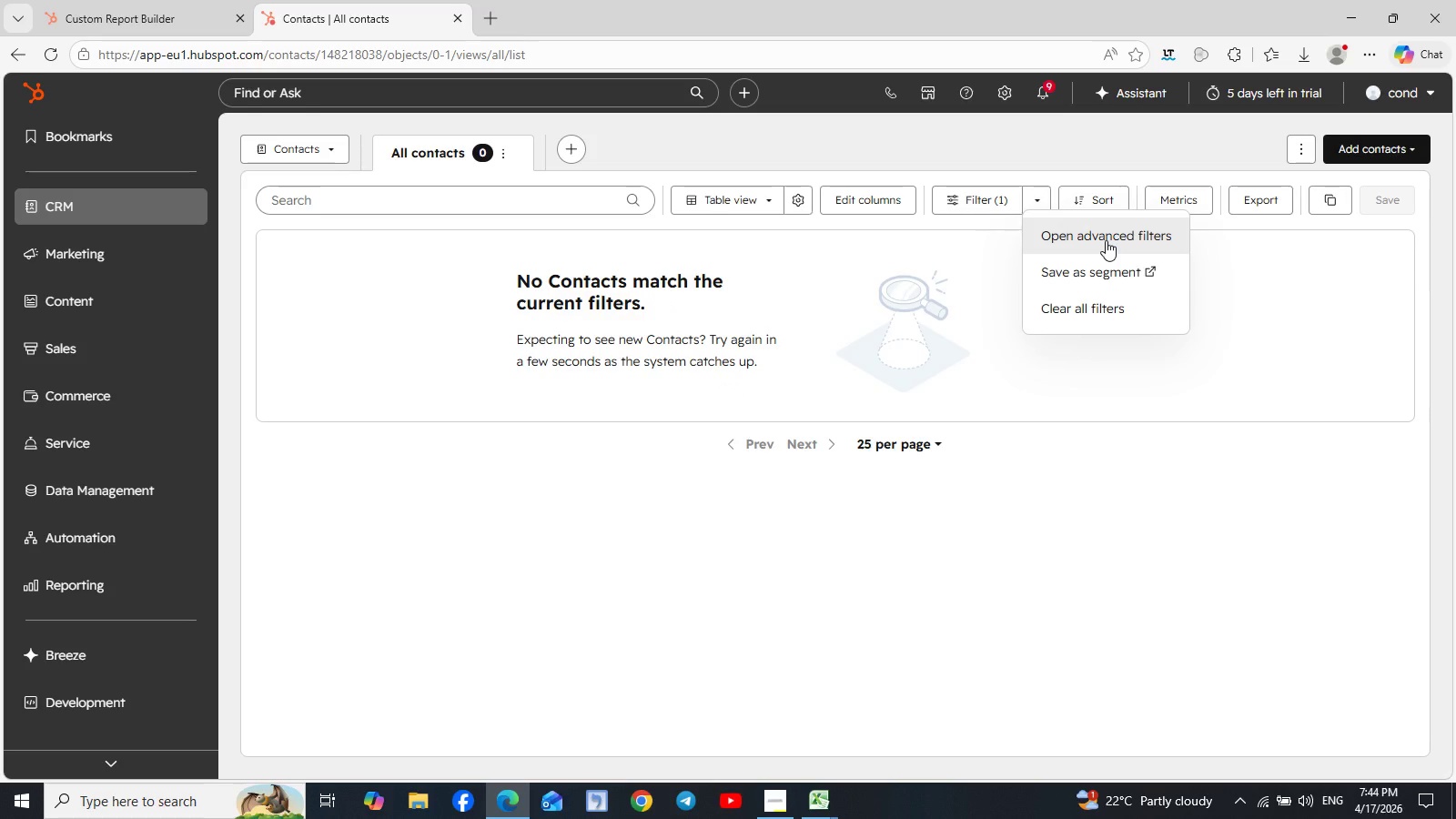 
wait(5.88)
 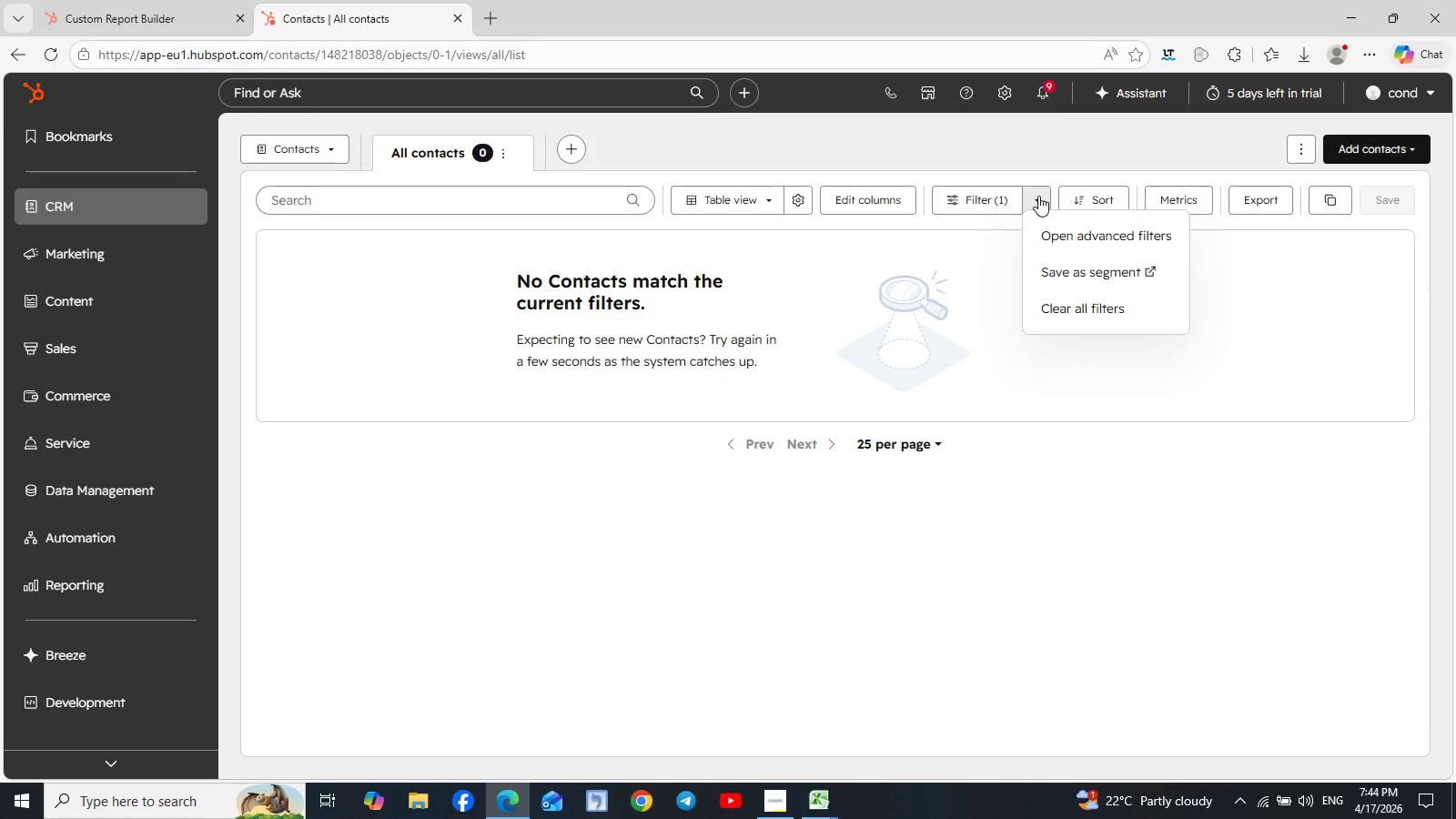 
left_click([894, 141])
 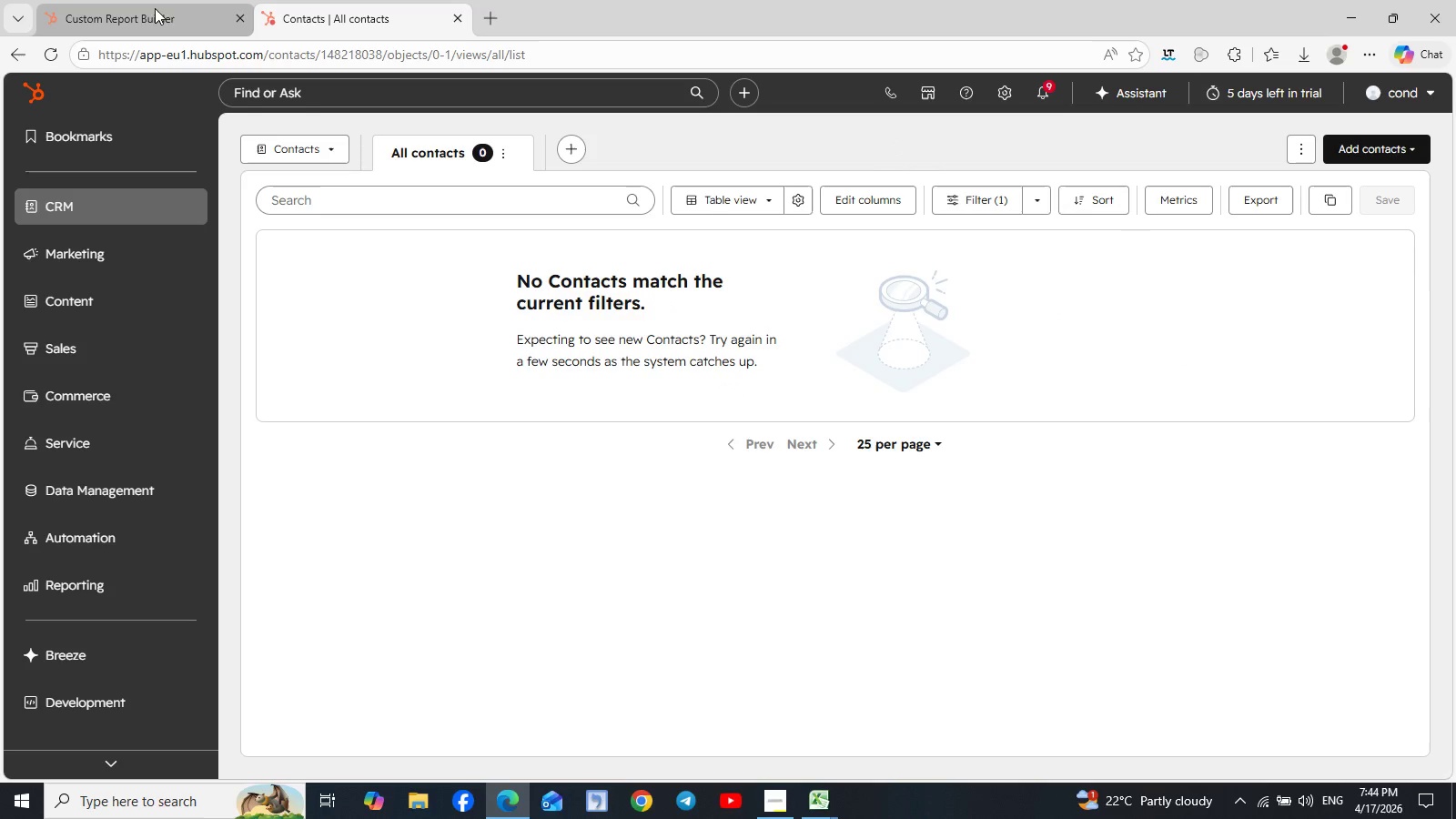 
left_click([153, 9])
 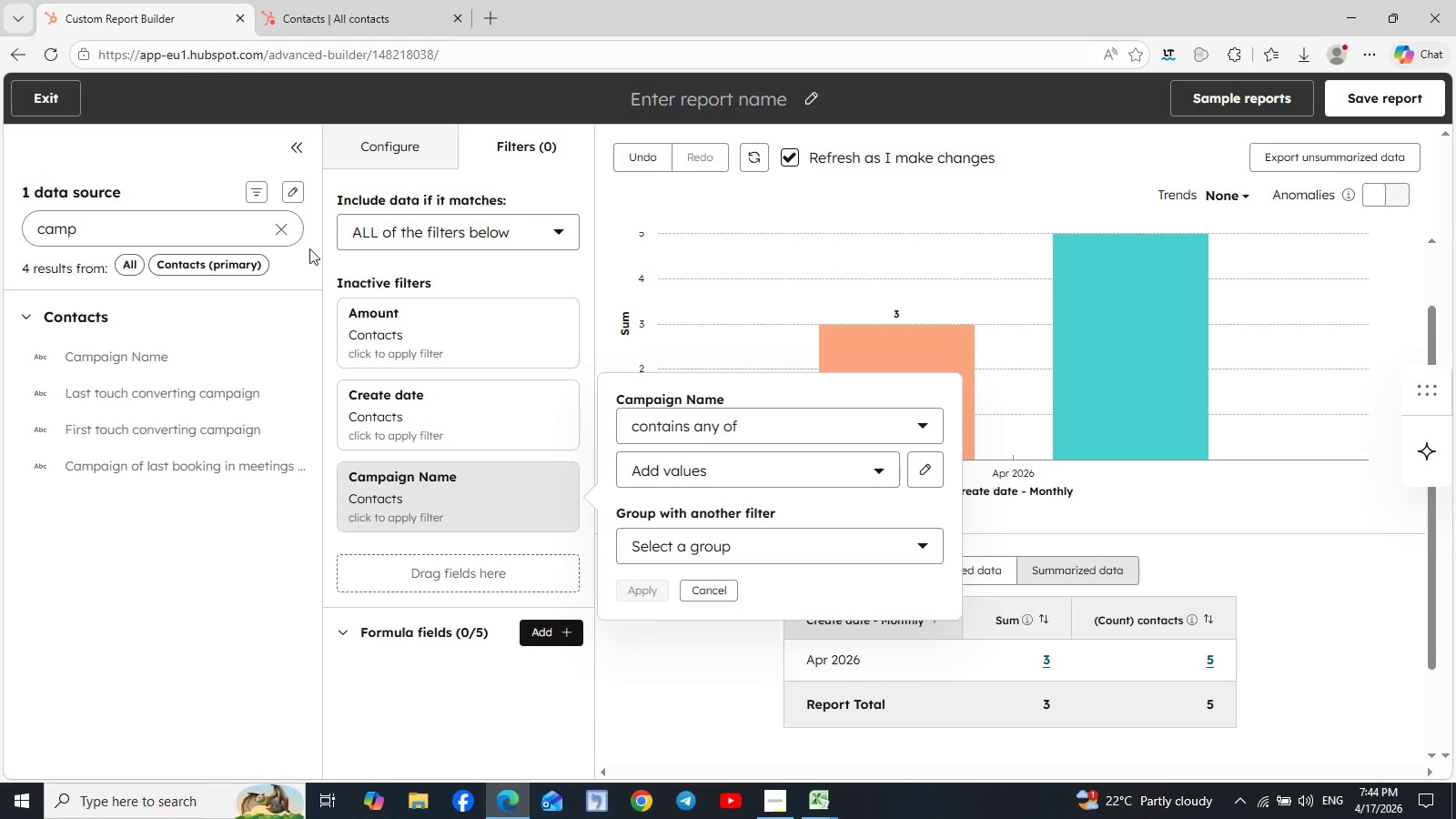 
left_click([43, 76])
 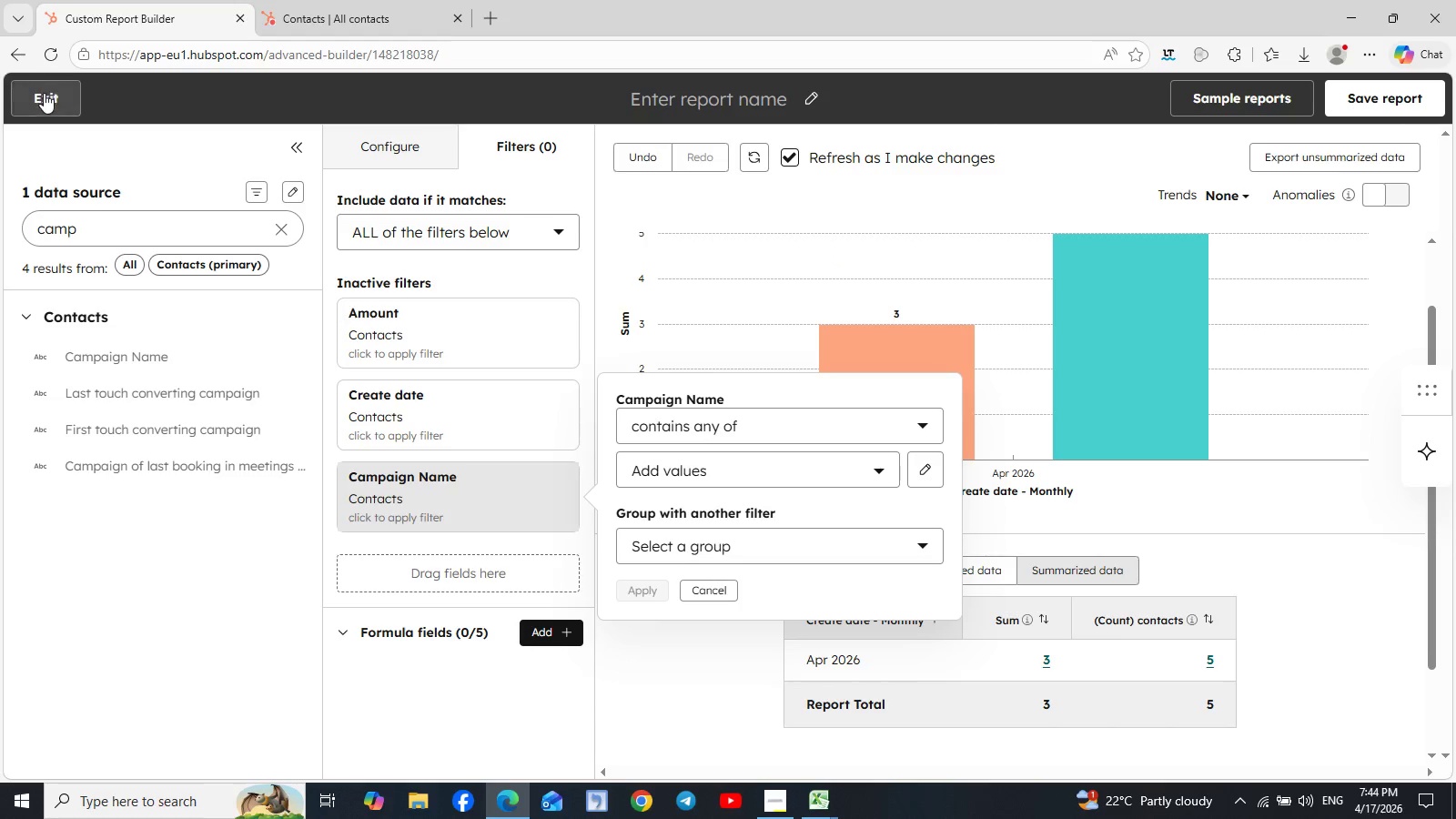 
left_click([44, 95])
 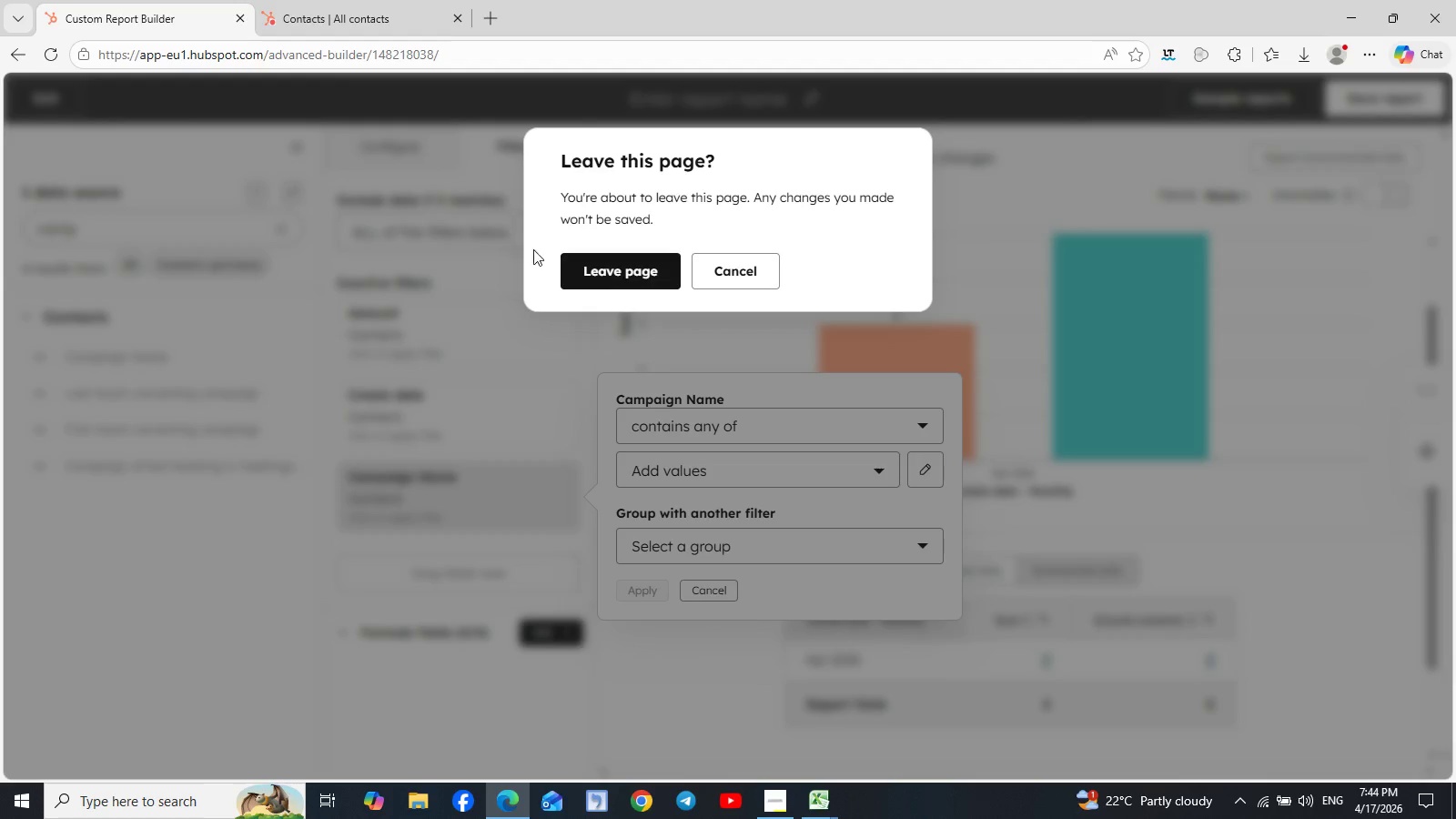 
left_click([605, 271])
 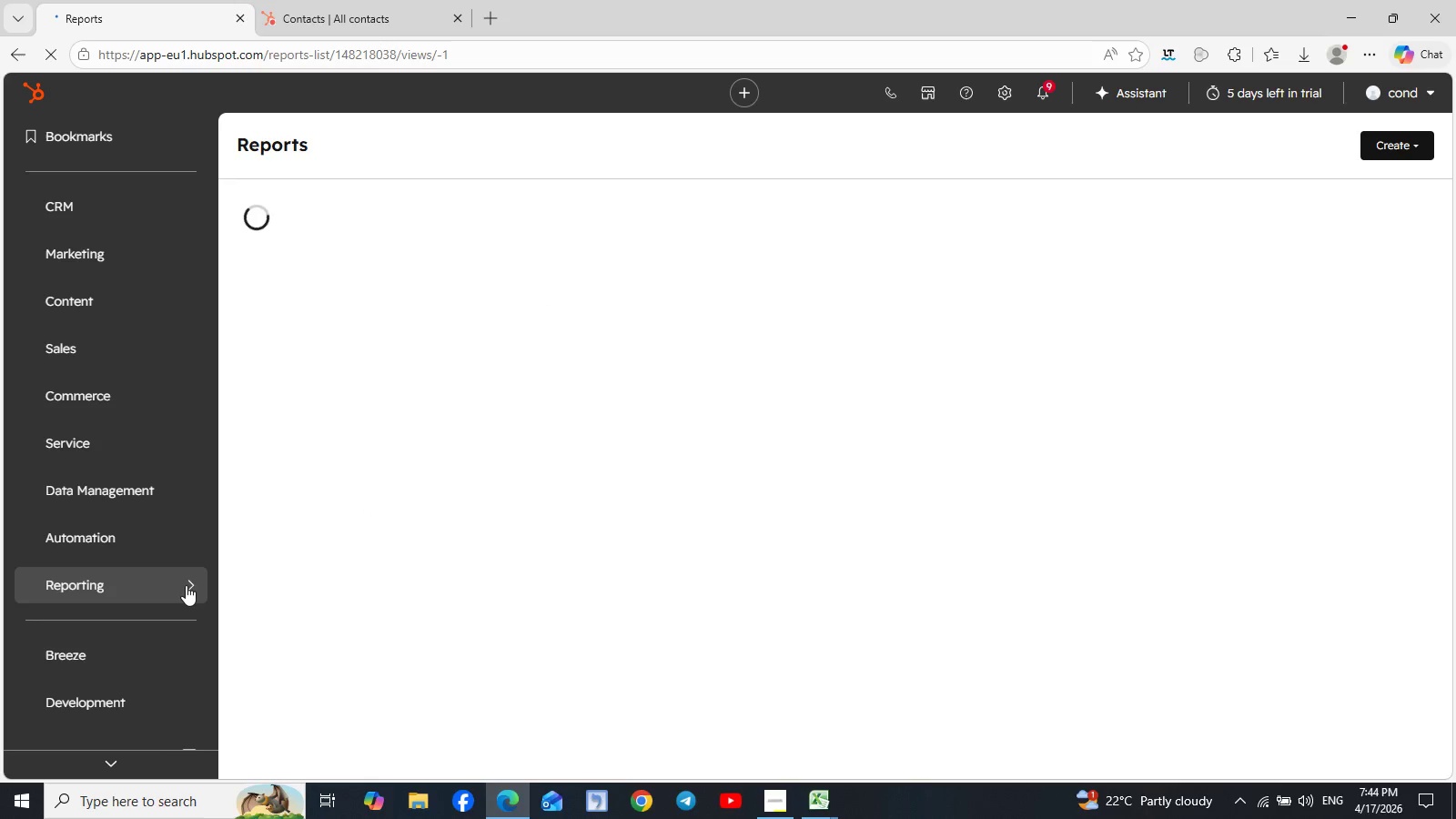 
wait(5.23)
 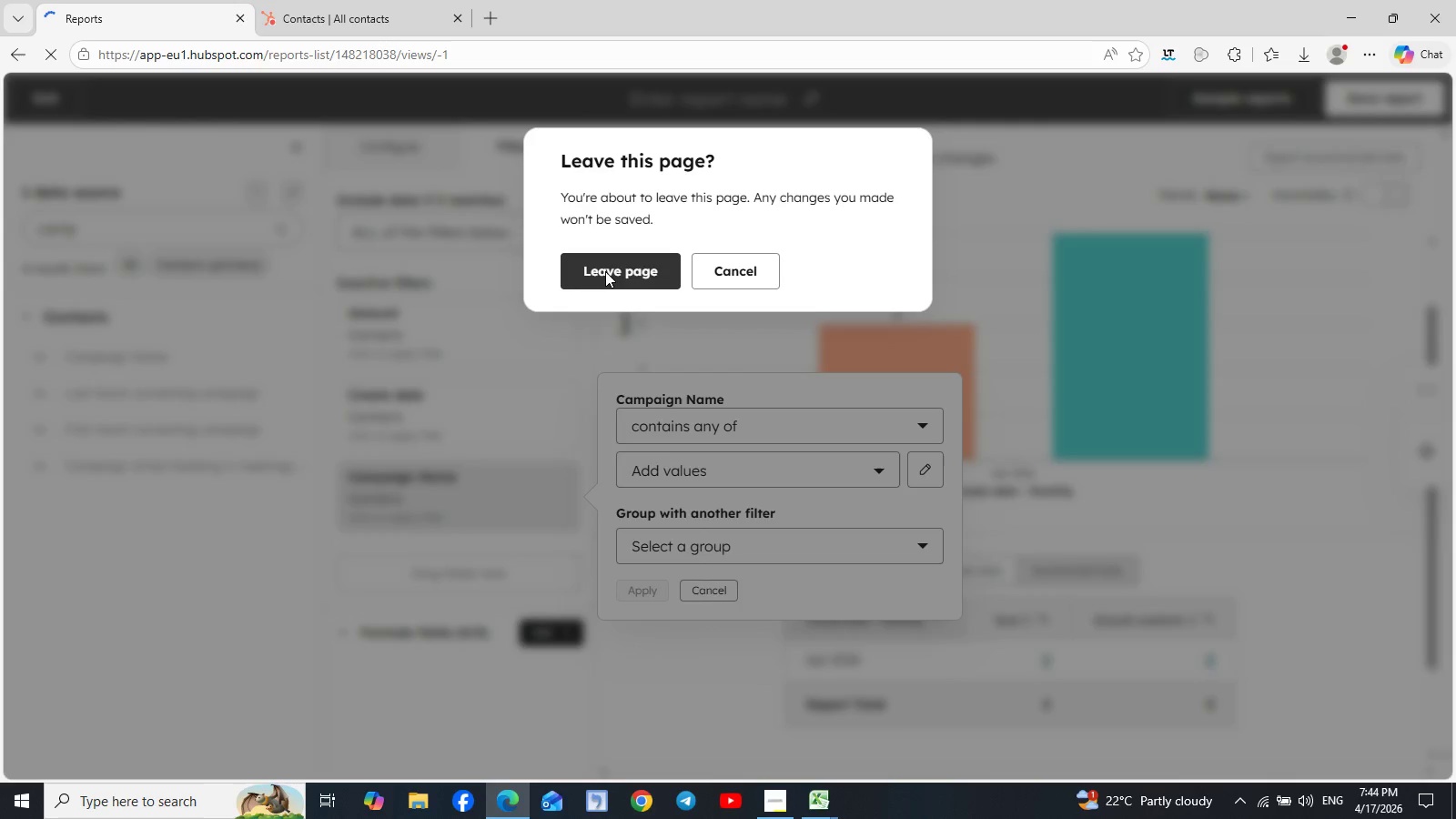 
left_click([195, 586])
 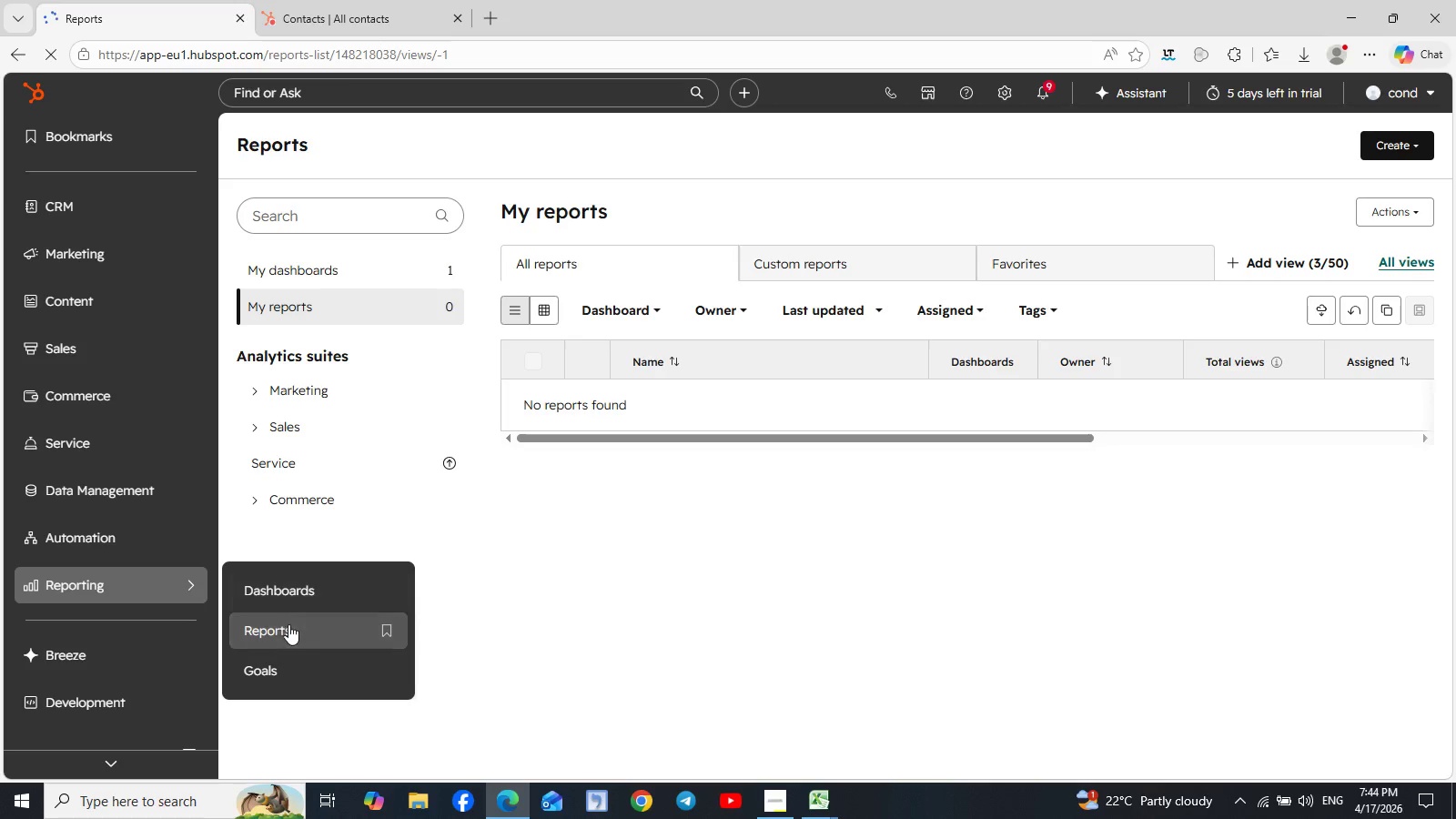 
left_click([301, 633])
 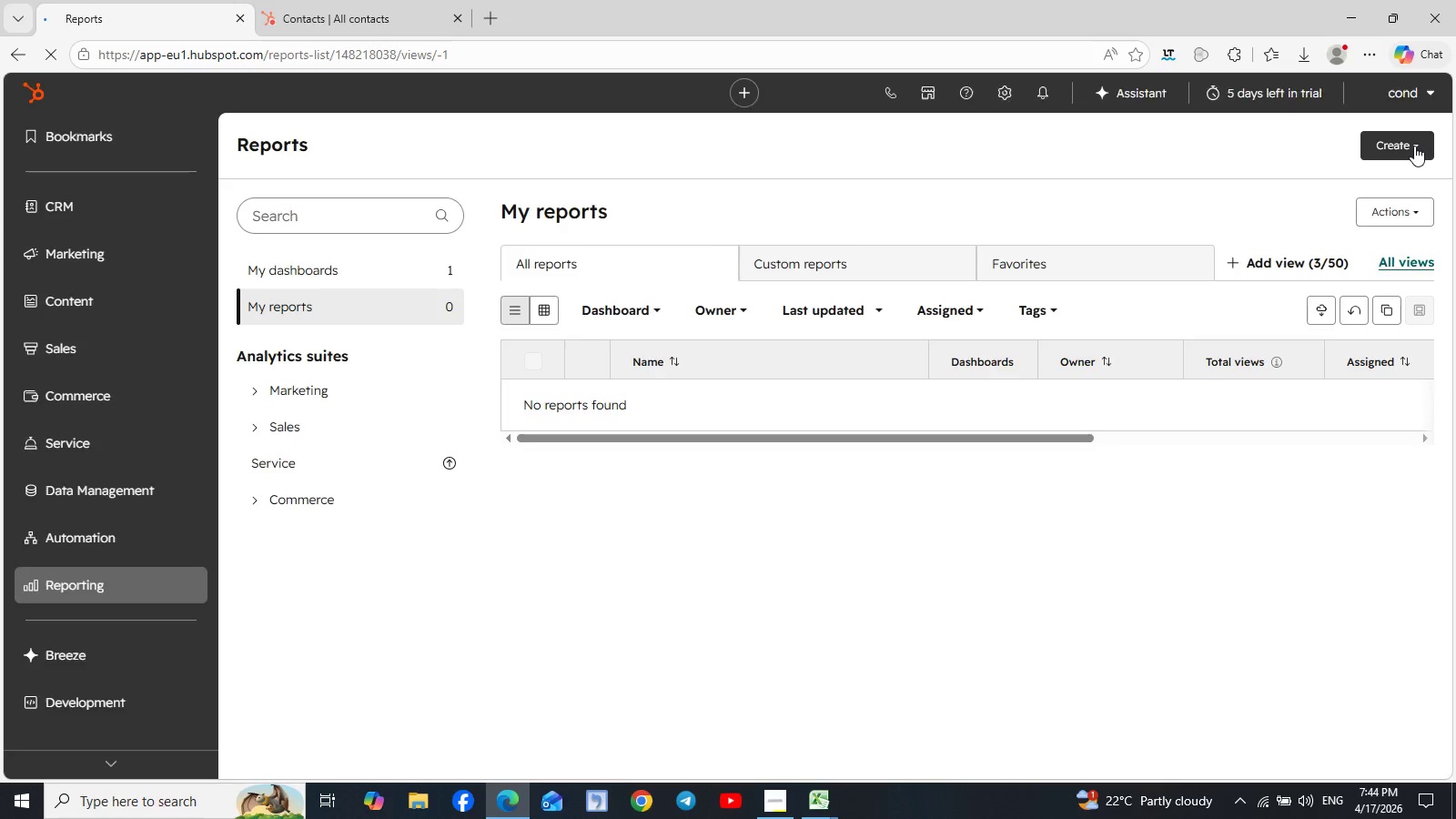 
wait(6.05)
 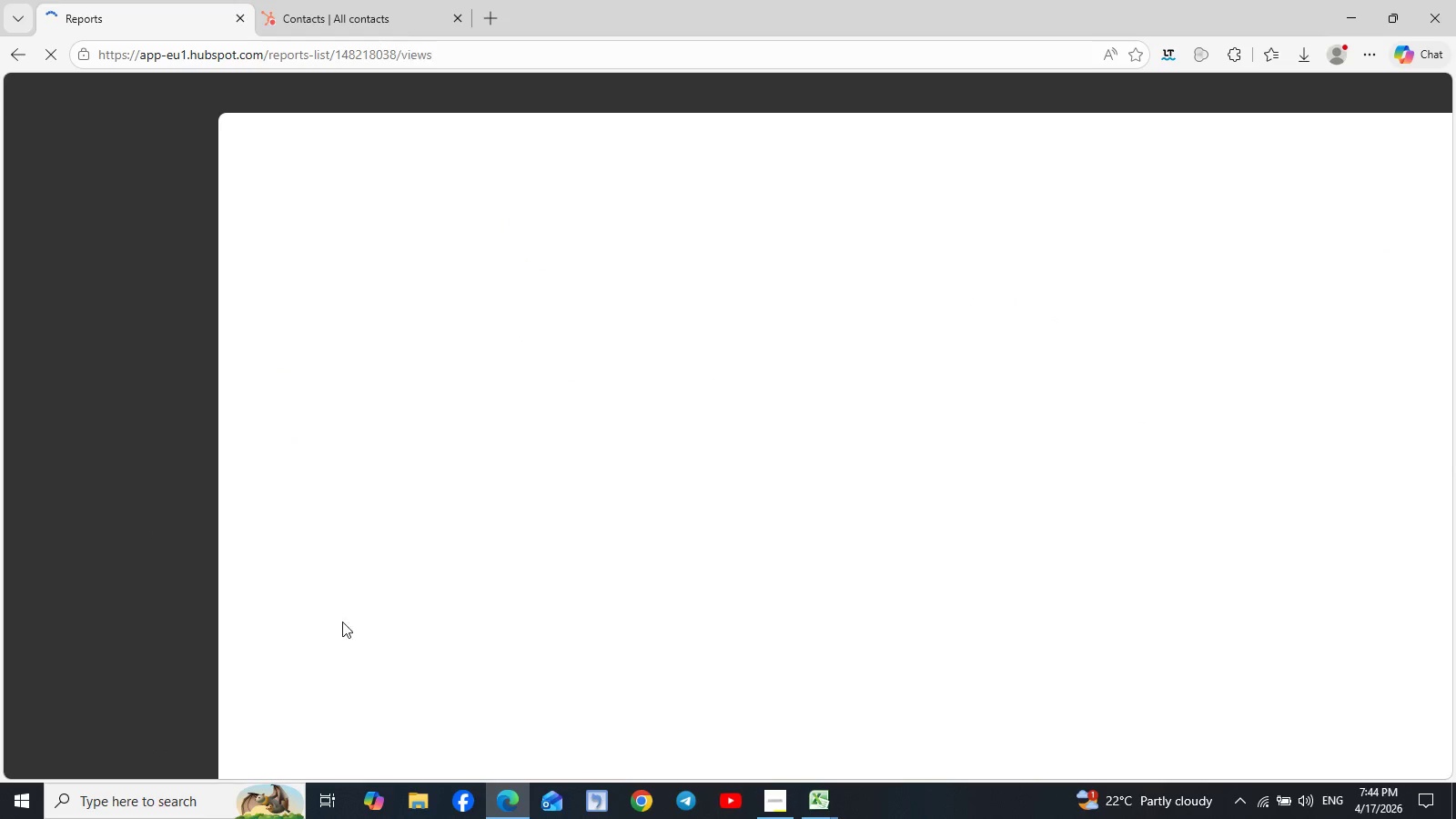 
left_click([1413, 146])
 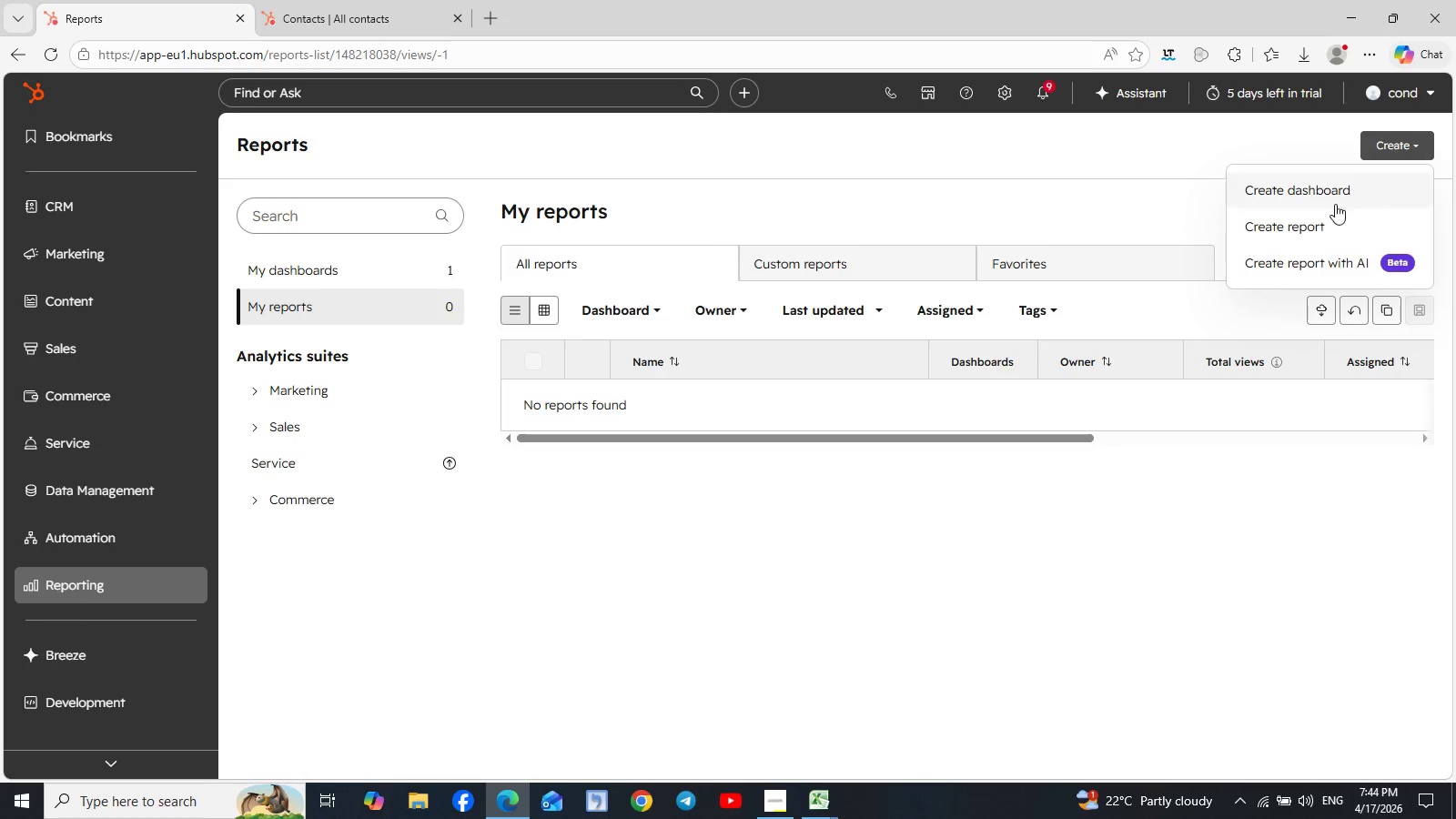 
left_click([1302, 231])
 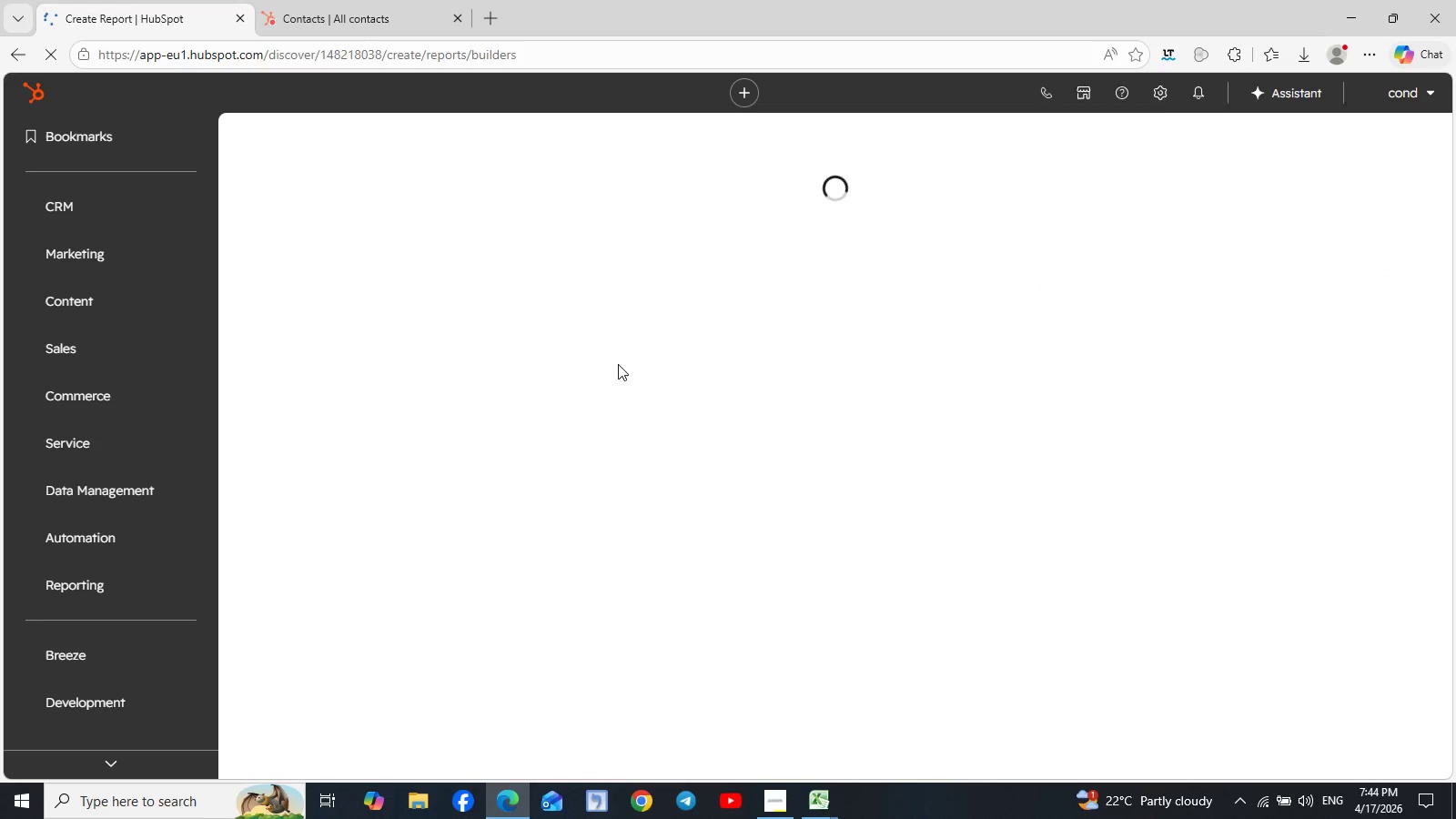 
wait(11.55)
 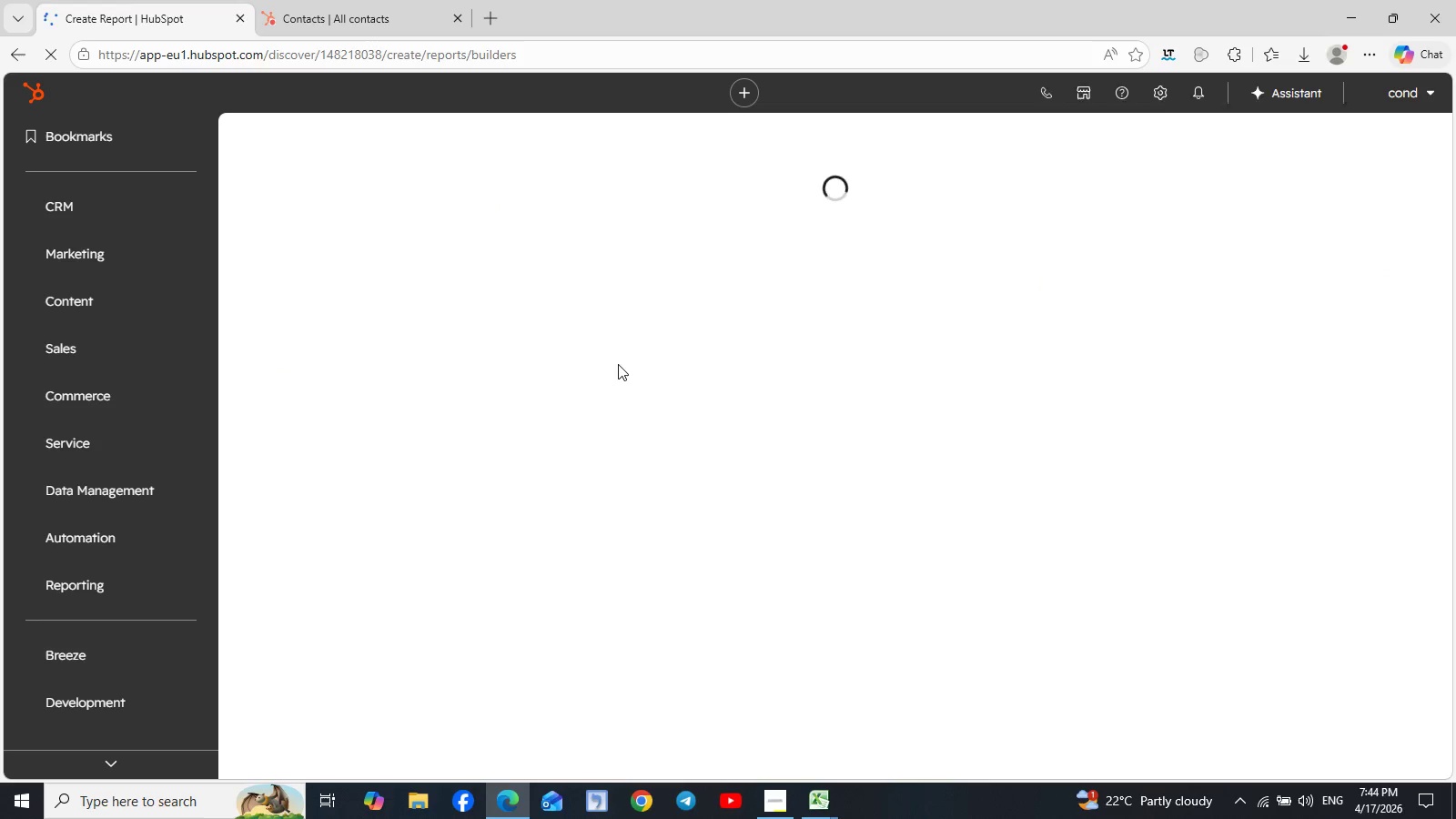 
left_click([546, 351])
 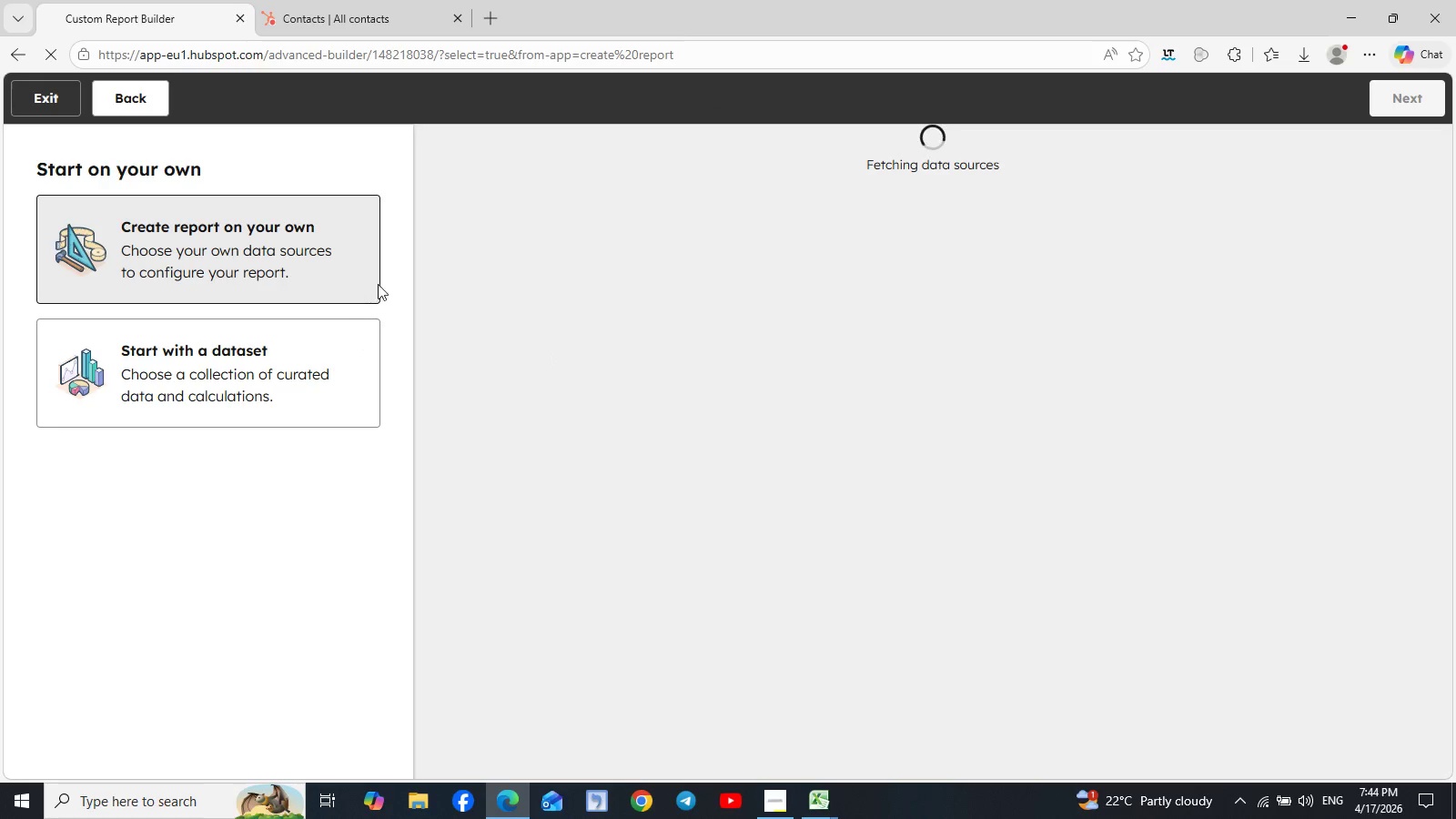 
wait(9.01)
 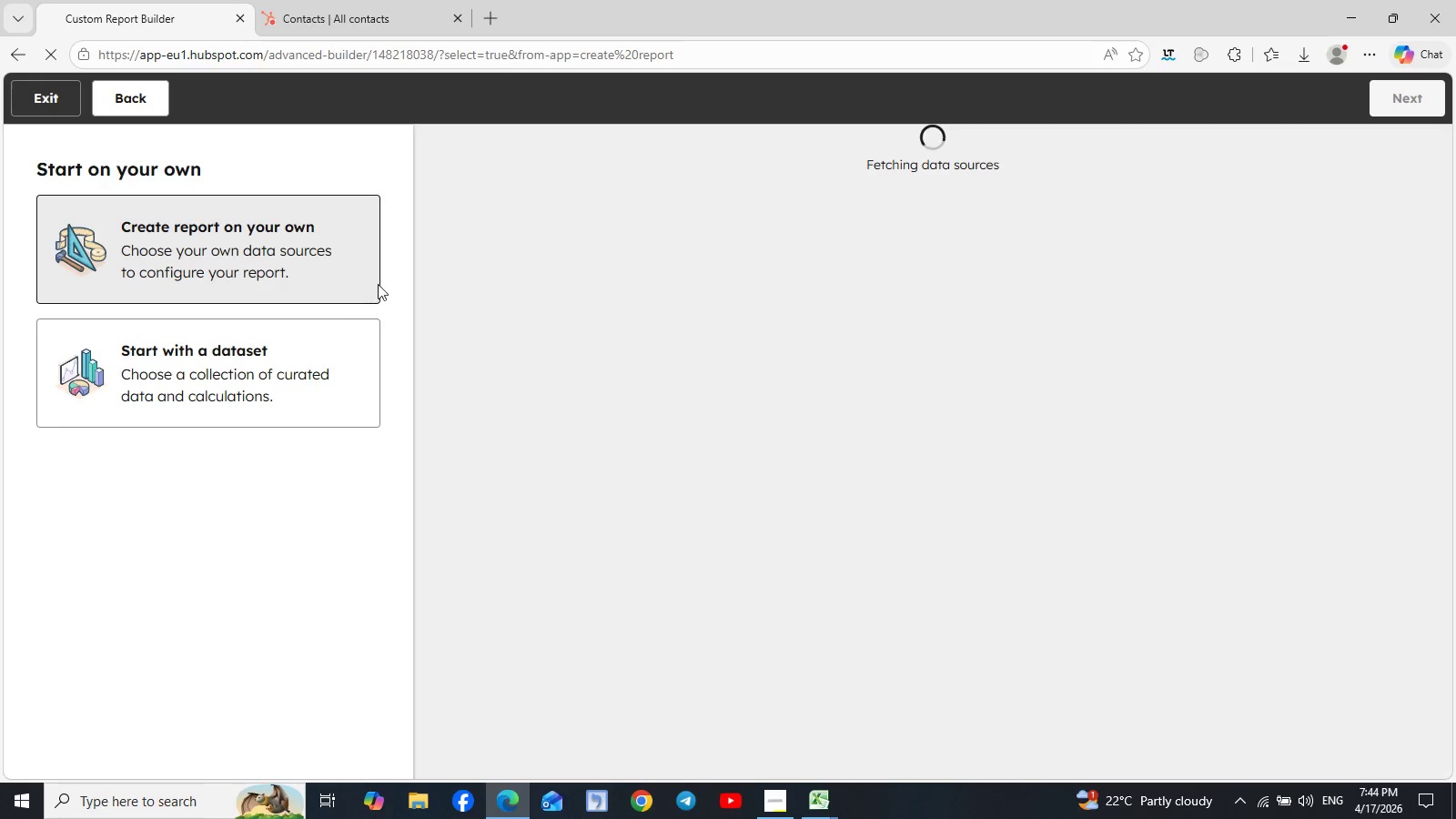 
left_click([1394, 100])
 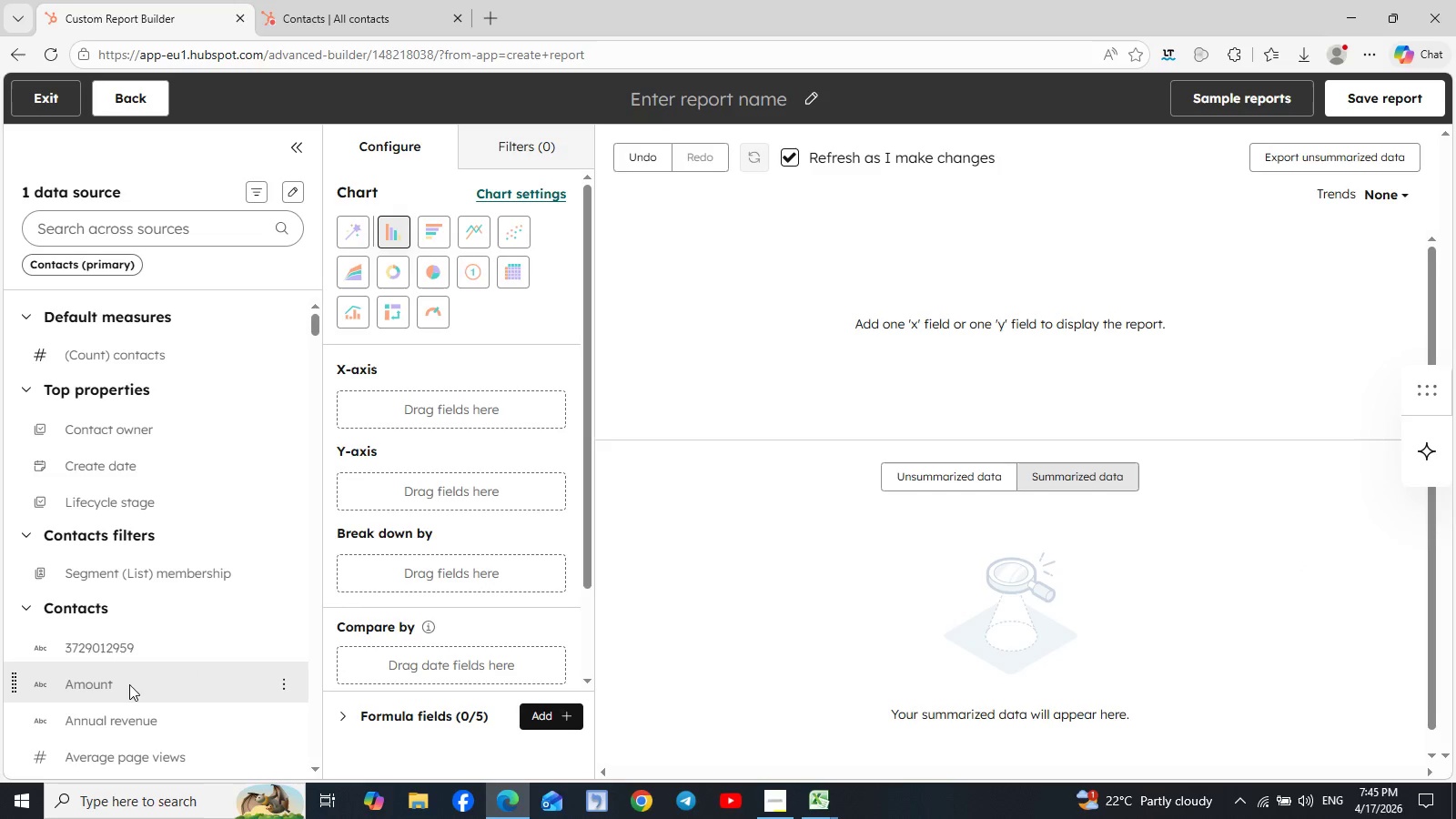 
wait(34.91)
 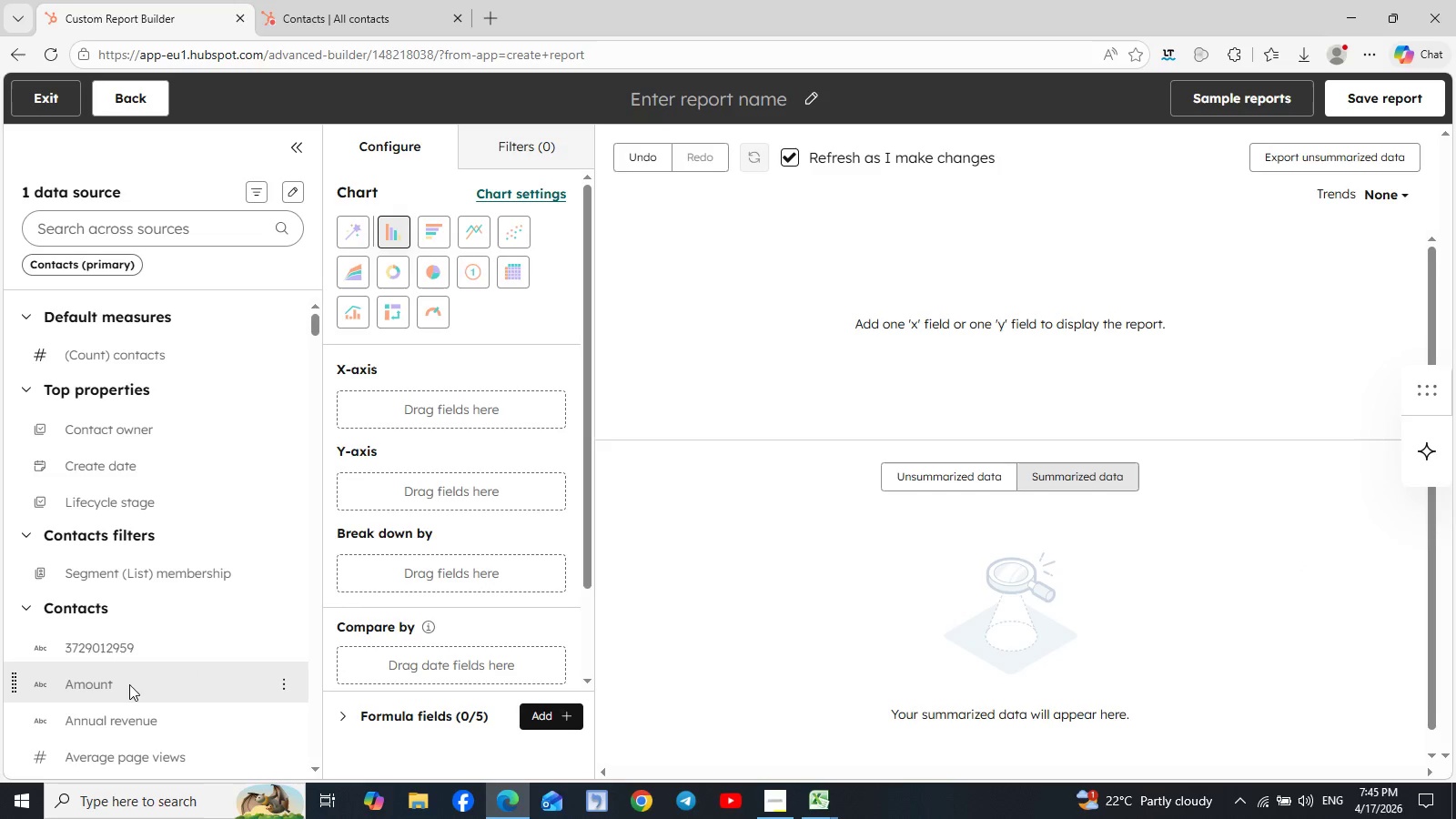 
left_click_drag(start_coordinate=[91, 685], to_coordinate=[359, 481])
 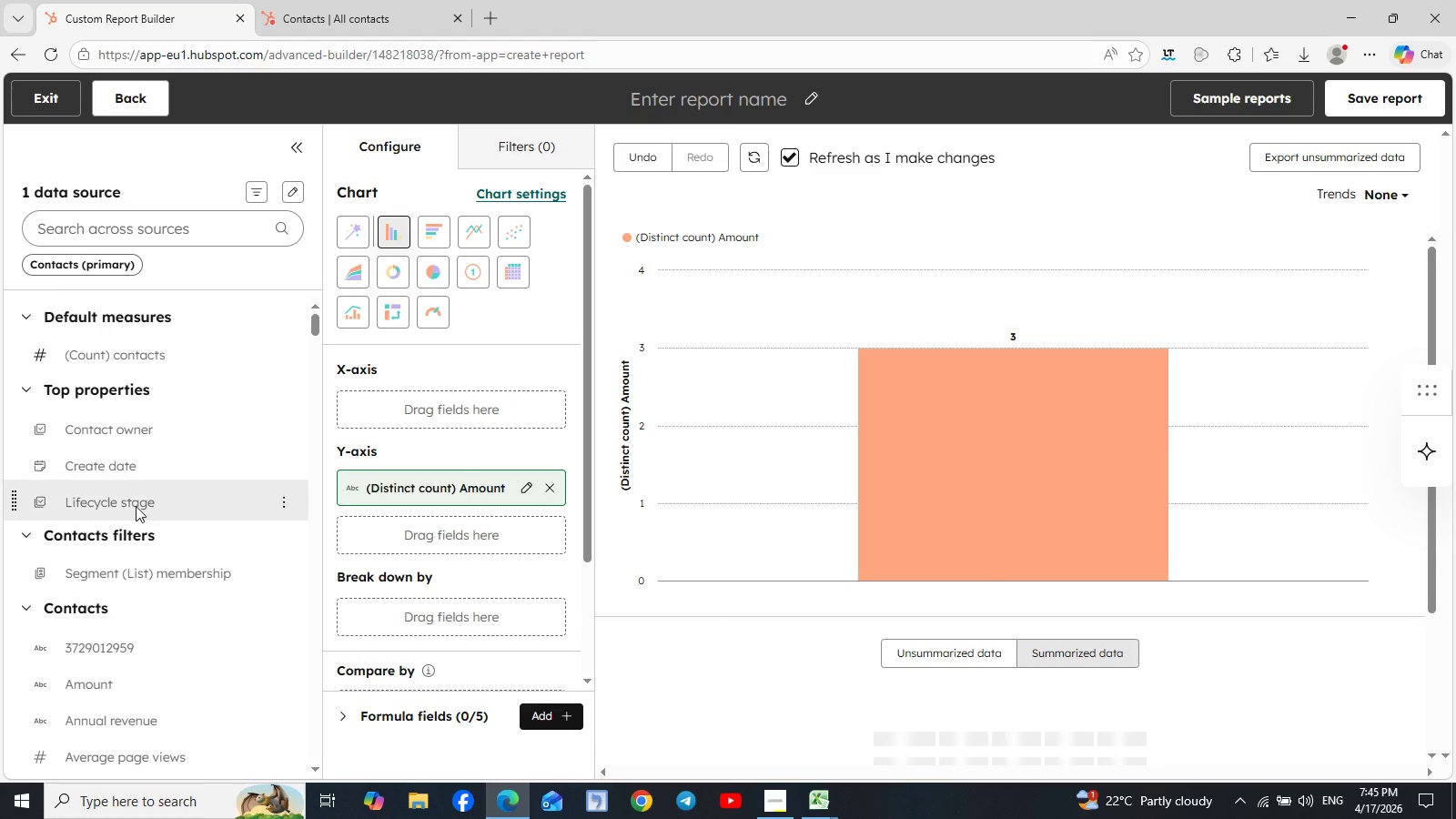 
wait(5.41)
 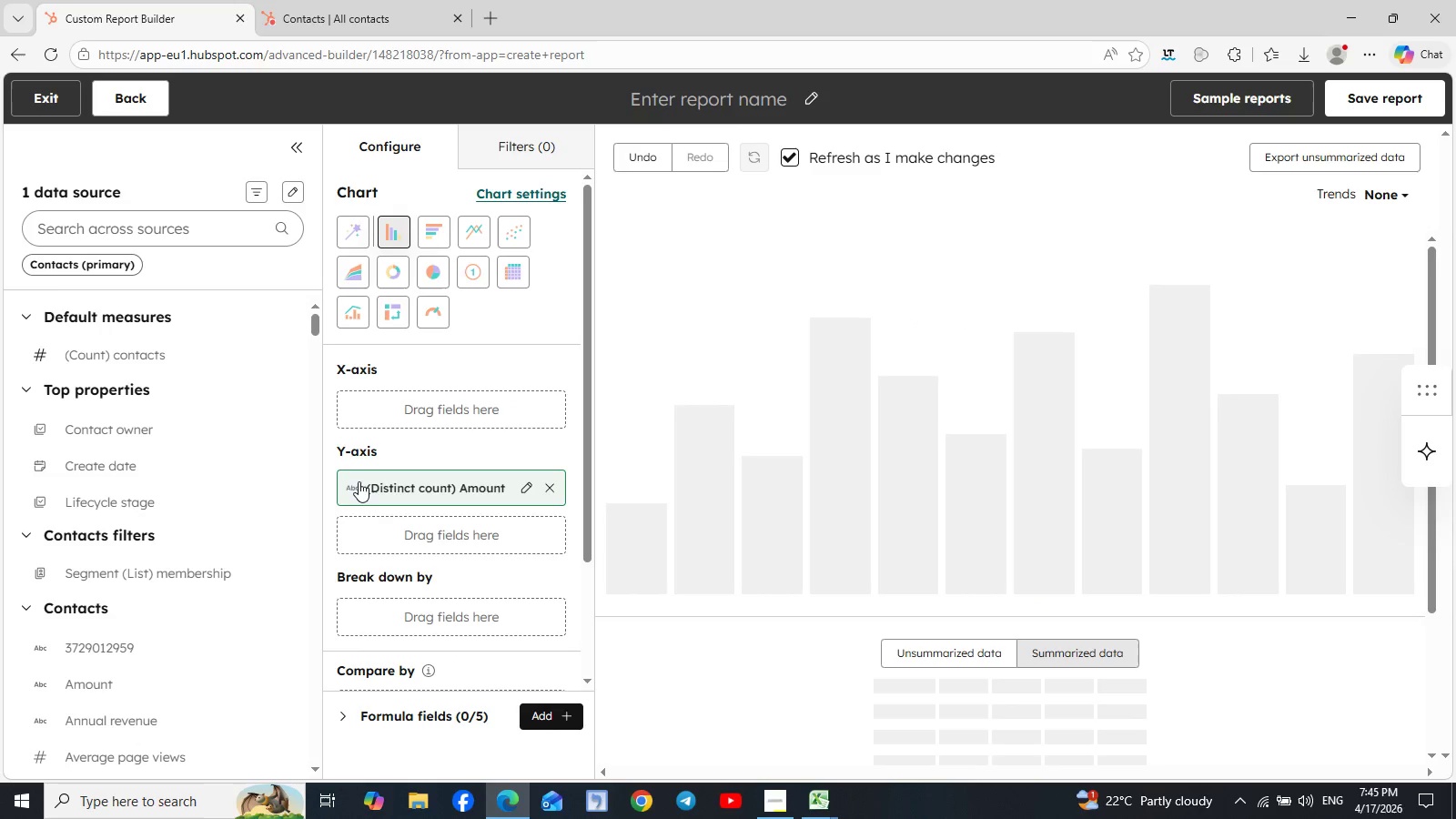 
left_click_drag(start_coordinate=[93, 351], to_coordinate=[366, 522])
 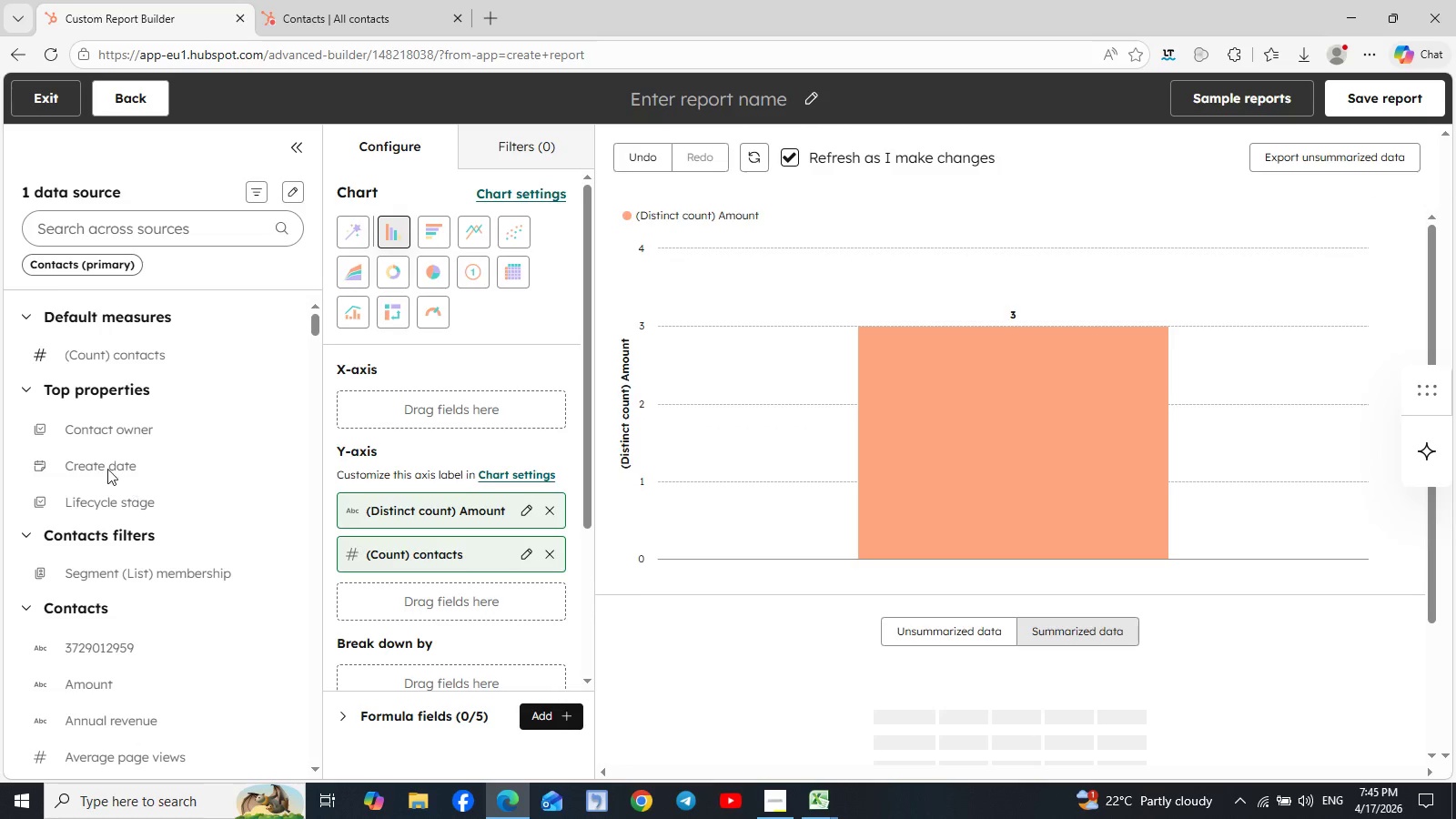 
left_click_drag(start_coordinate=[98, 460], to_coordinate=[349, 410])
 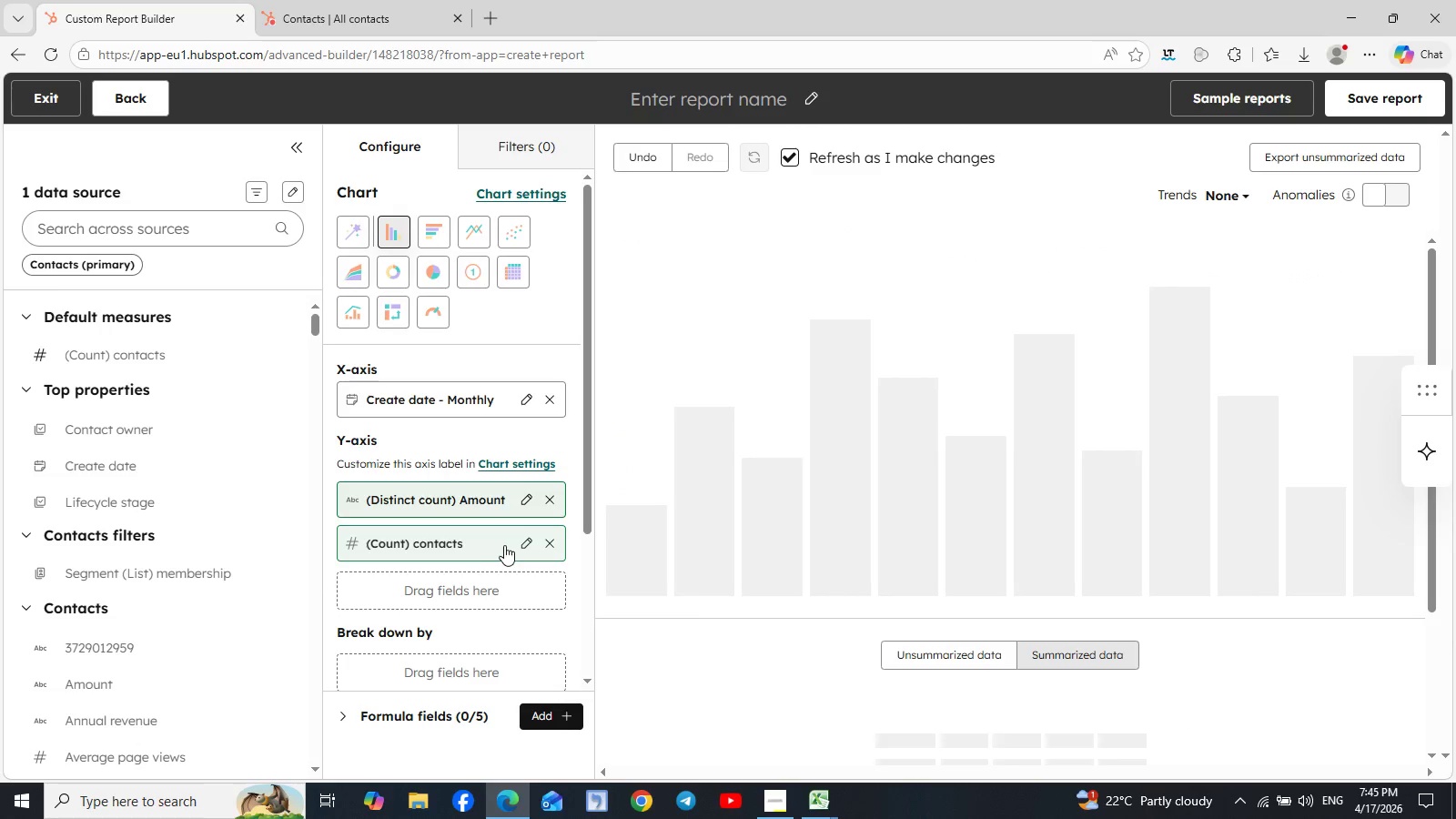 
left_click([523, 540])
 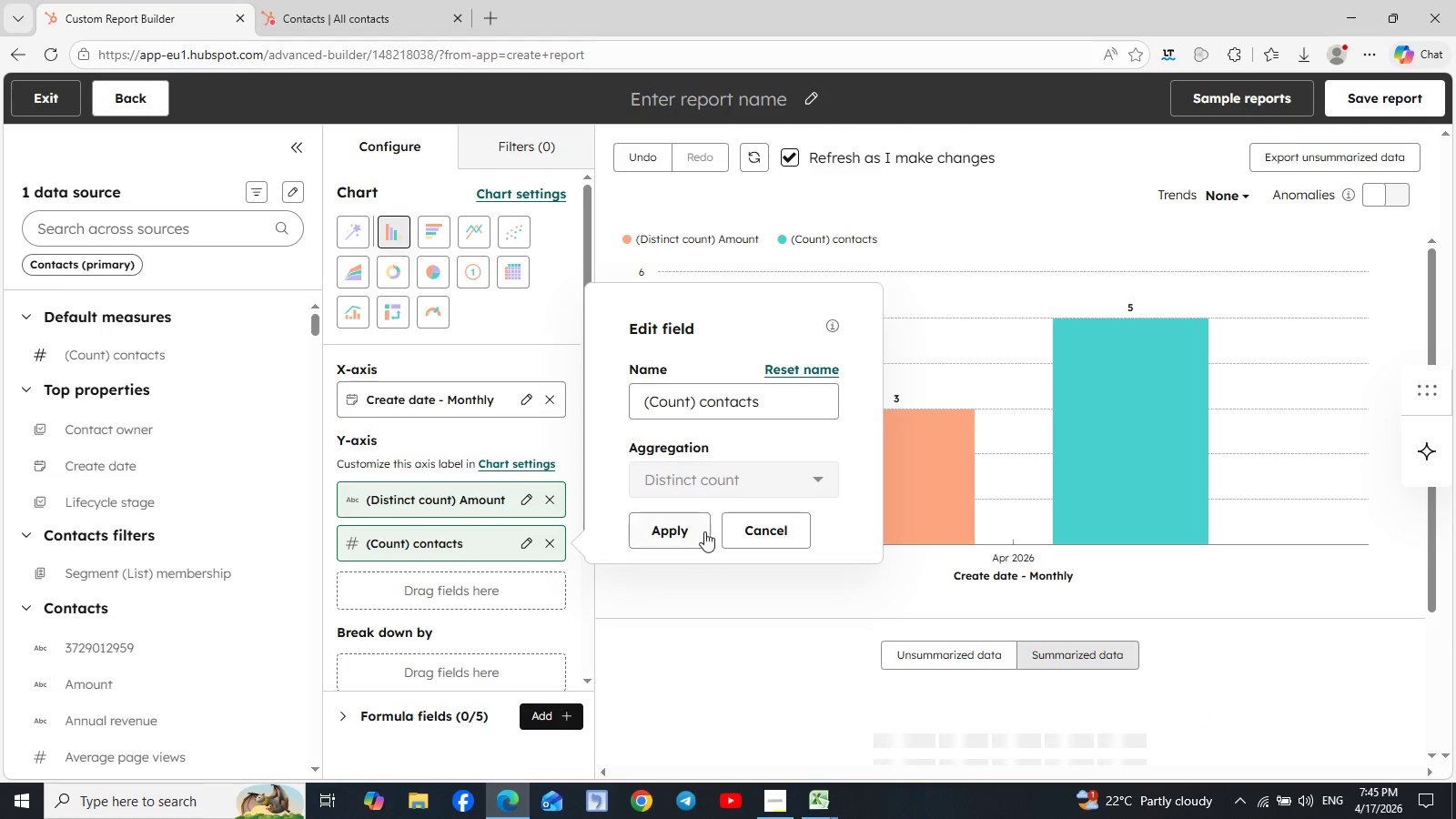 
left_click([767, 532])
 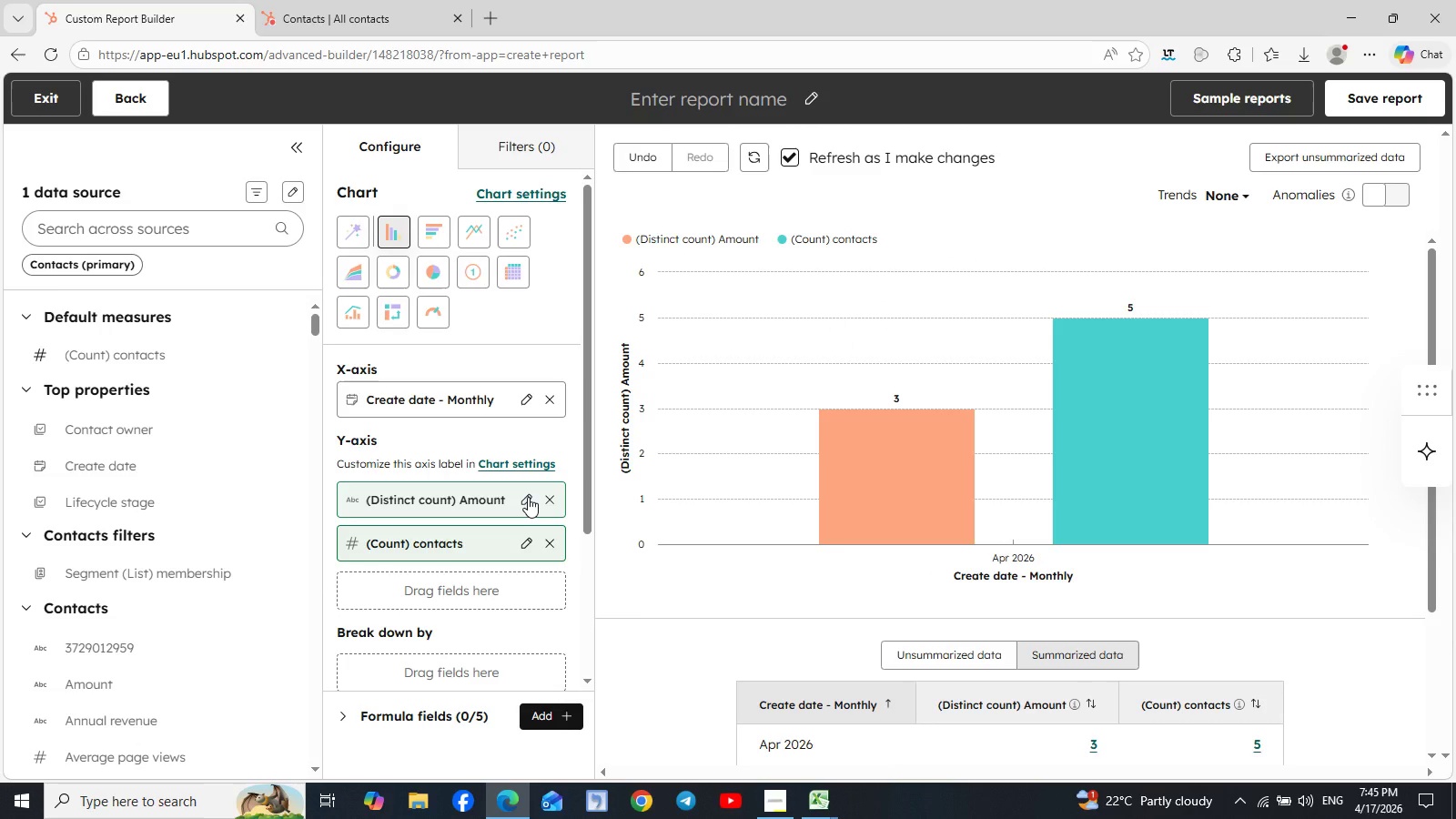 
left_click([528, 494])
 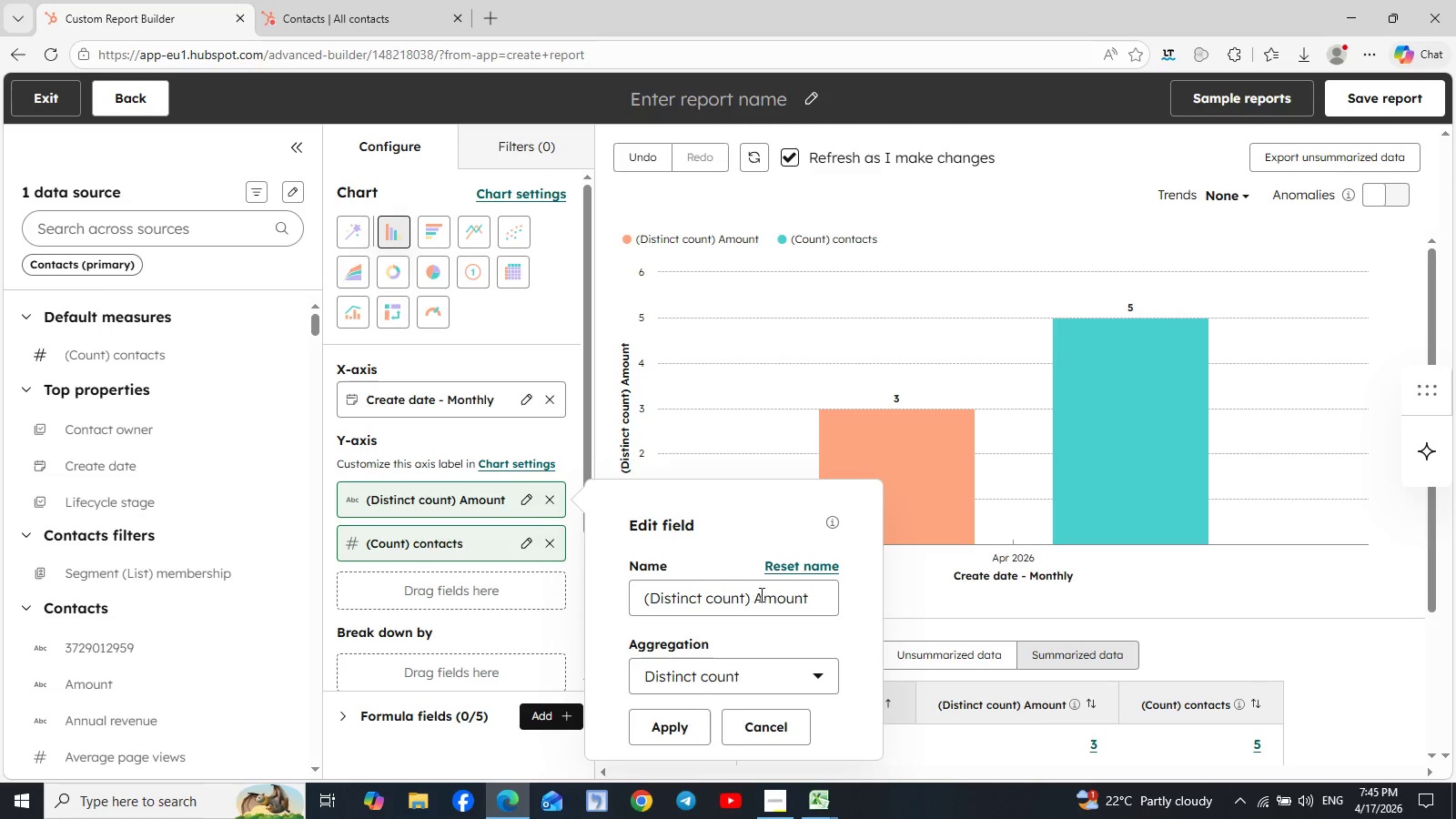 
left_click_drag(start_coordinate=[808, 597], to_coordinate=[579, 595])
 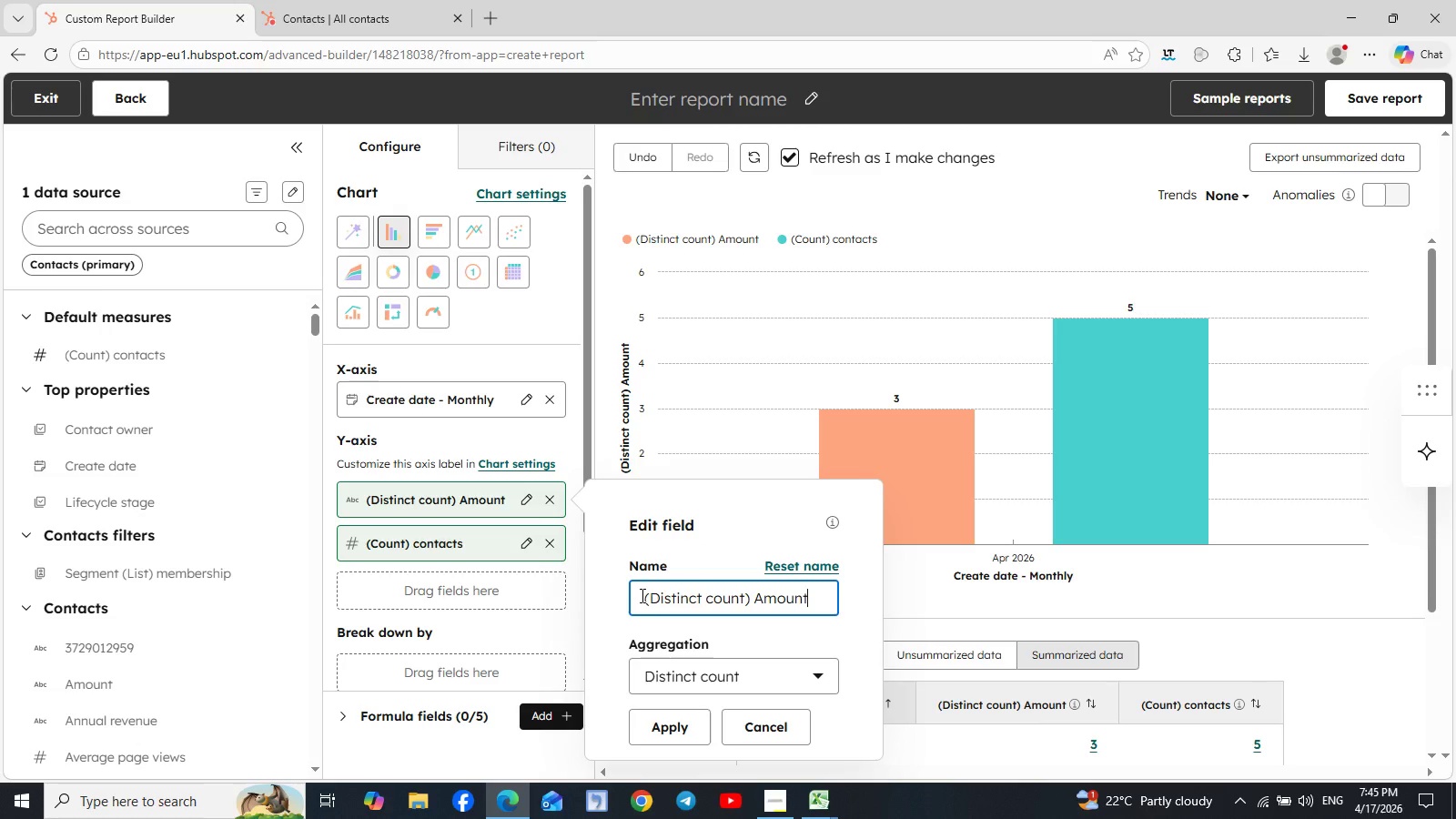 
left_click_drag(start_coordinate=[641, 595], to_coordinate=[841, 601])
 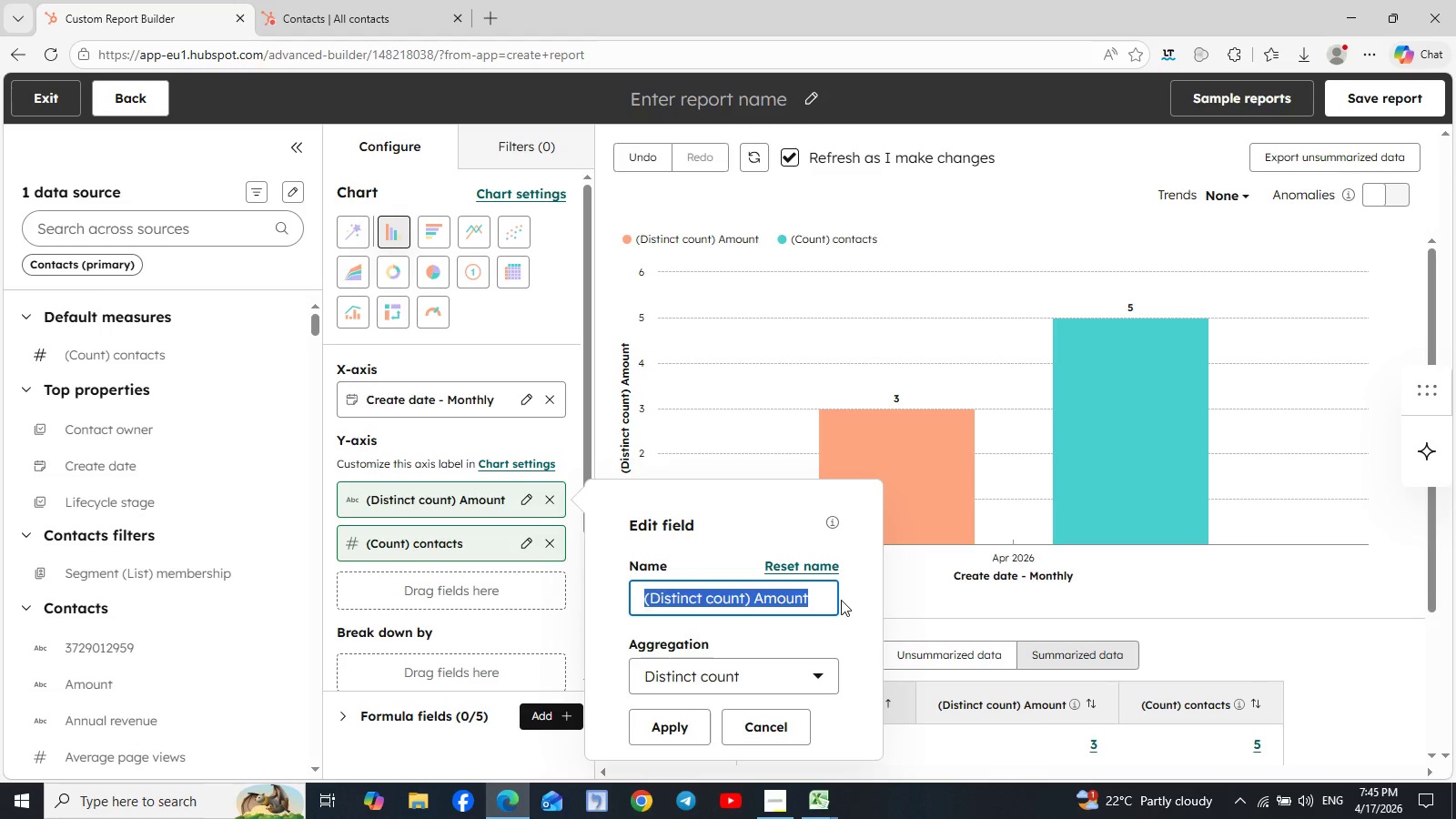 
type(Amount)
 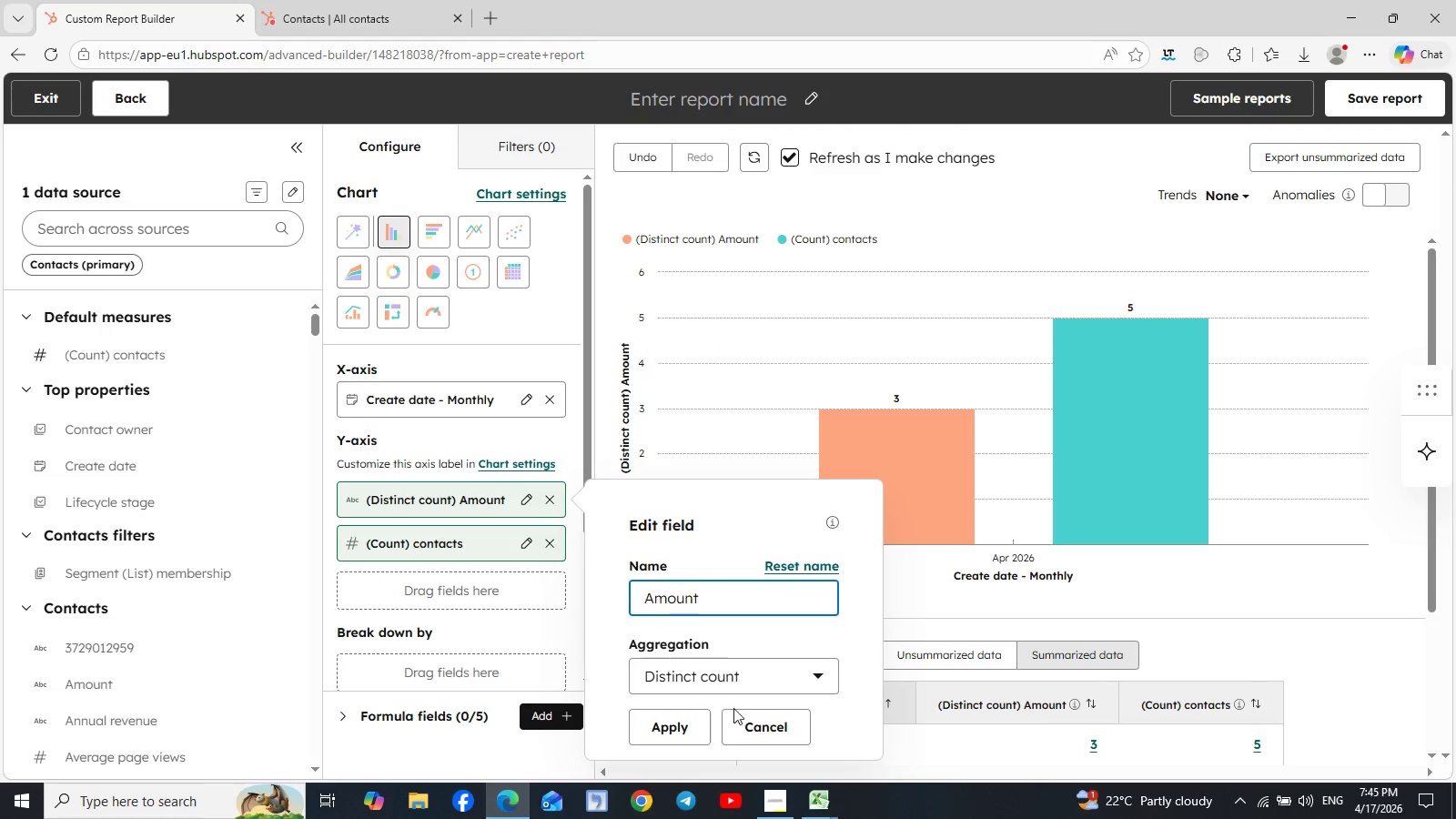 
left_click([678, 728])
 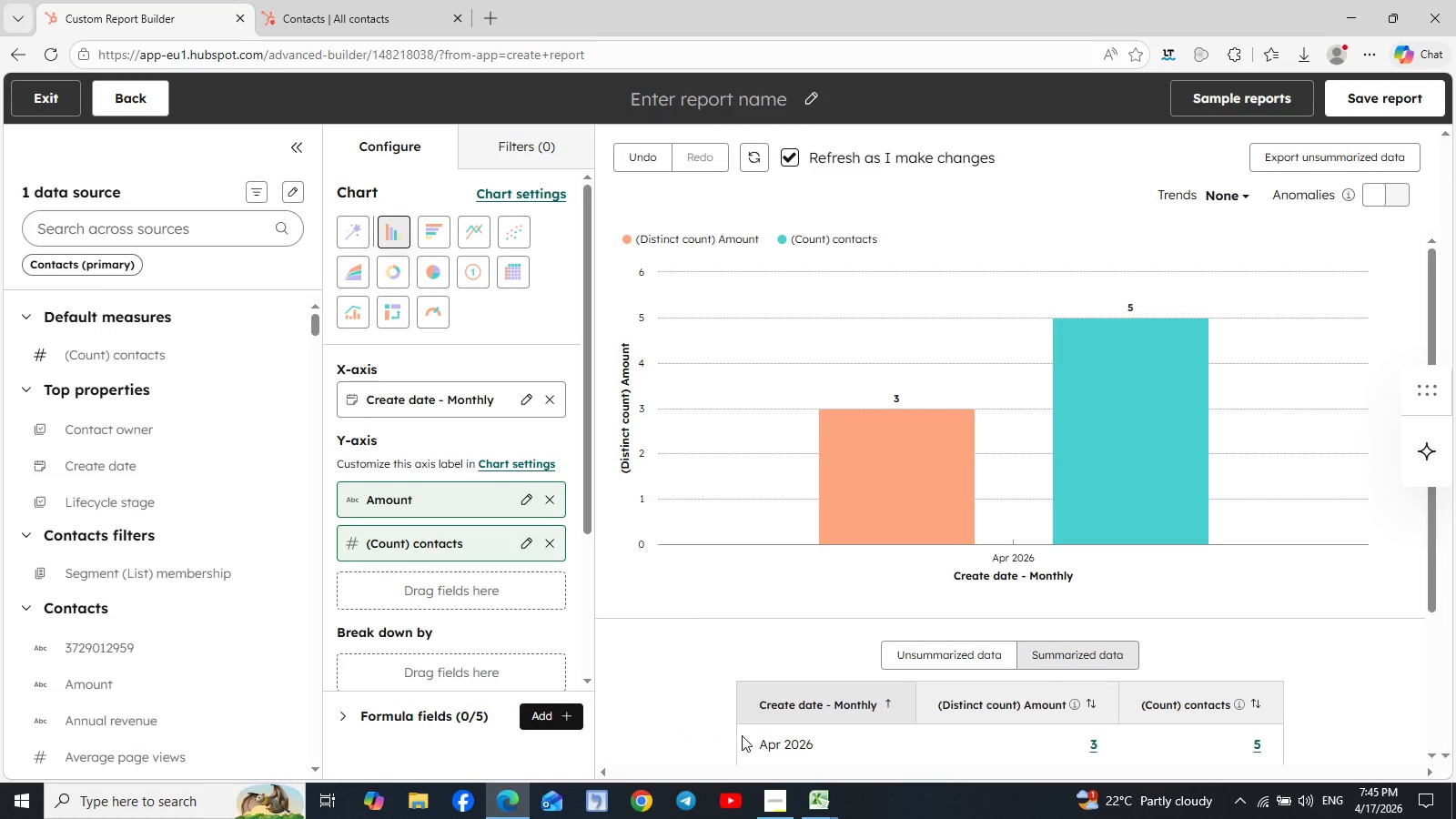 
left_click([770, 800])